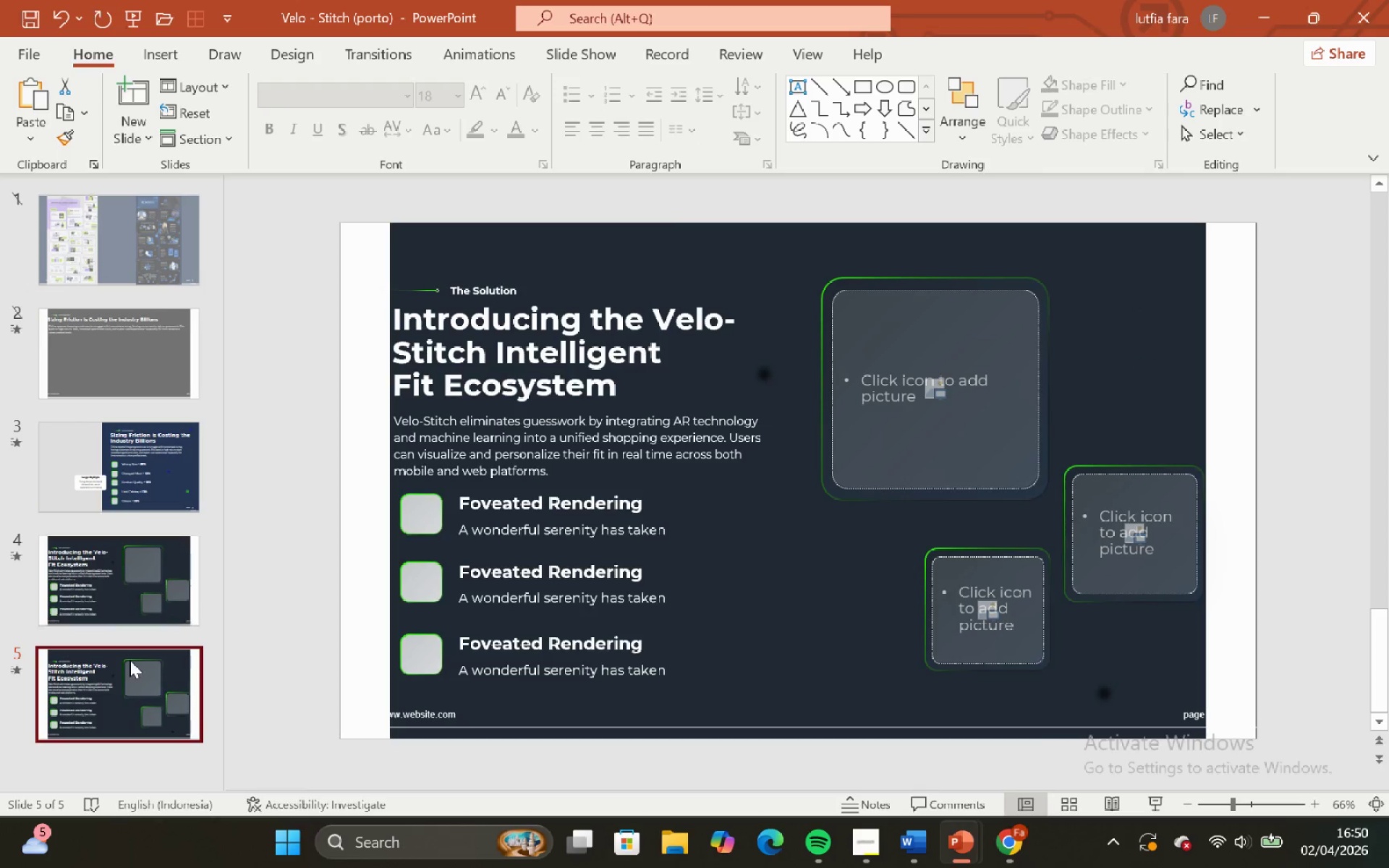 
left_click([130, 668])
 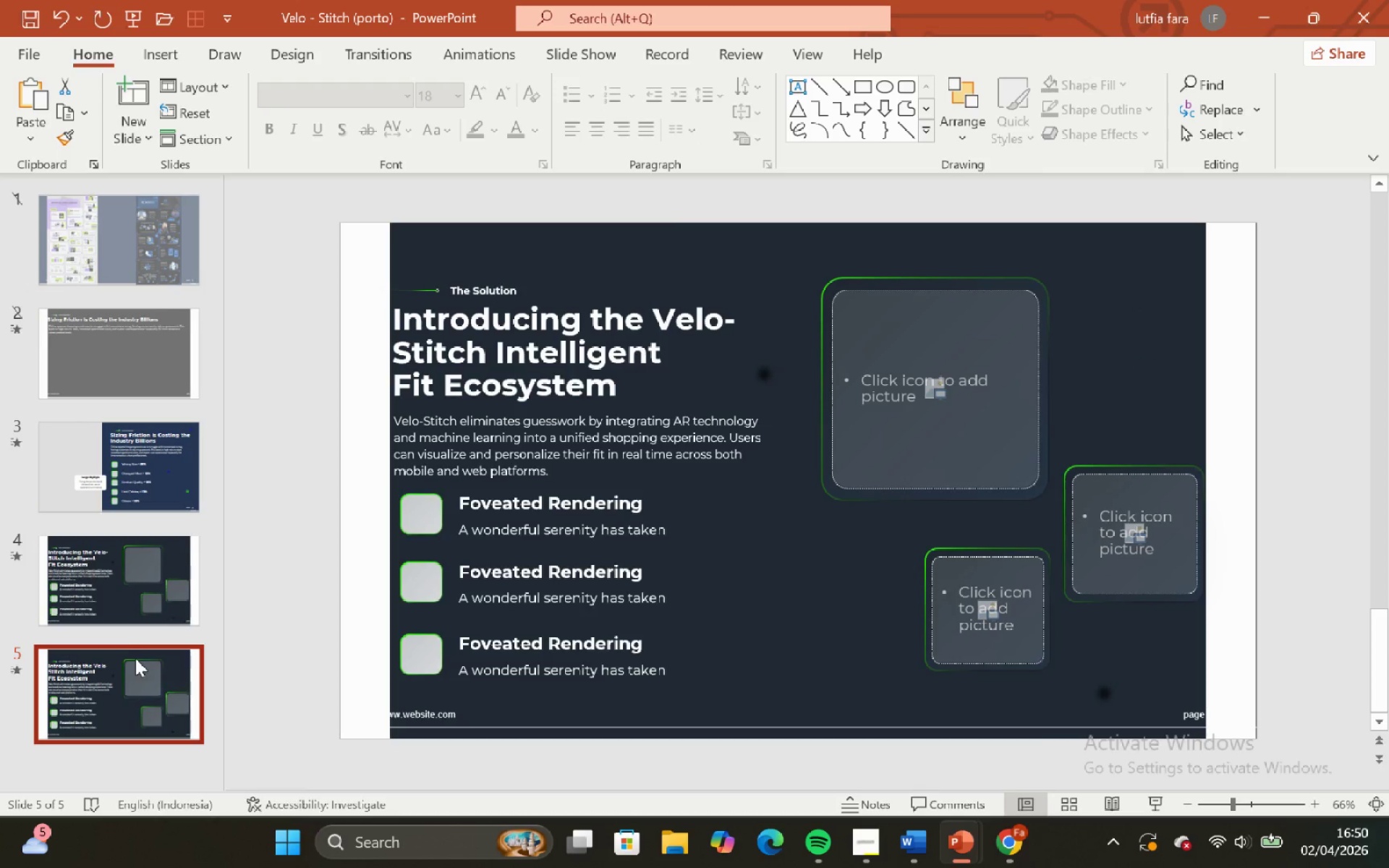 
key(Backspace)
 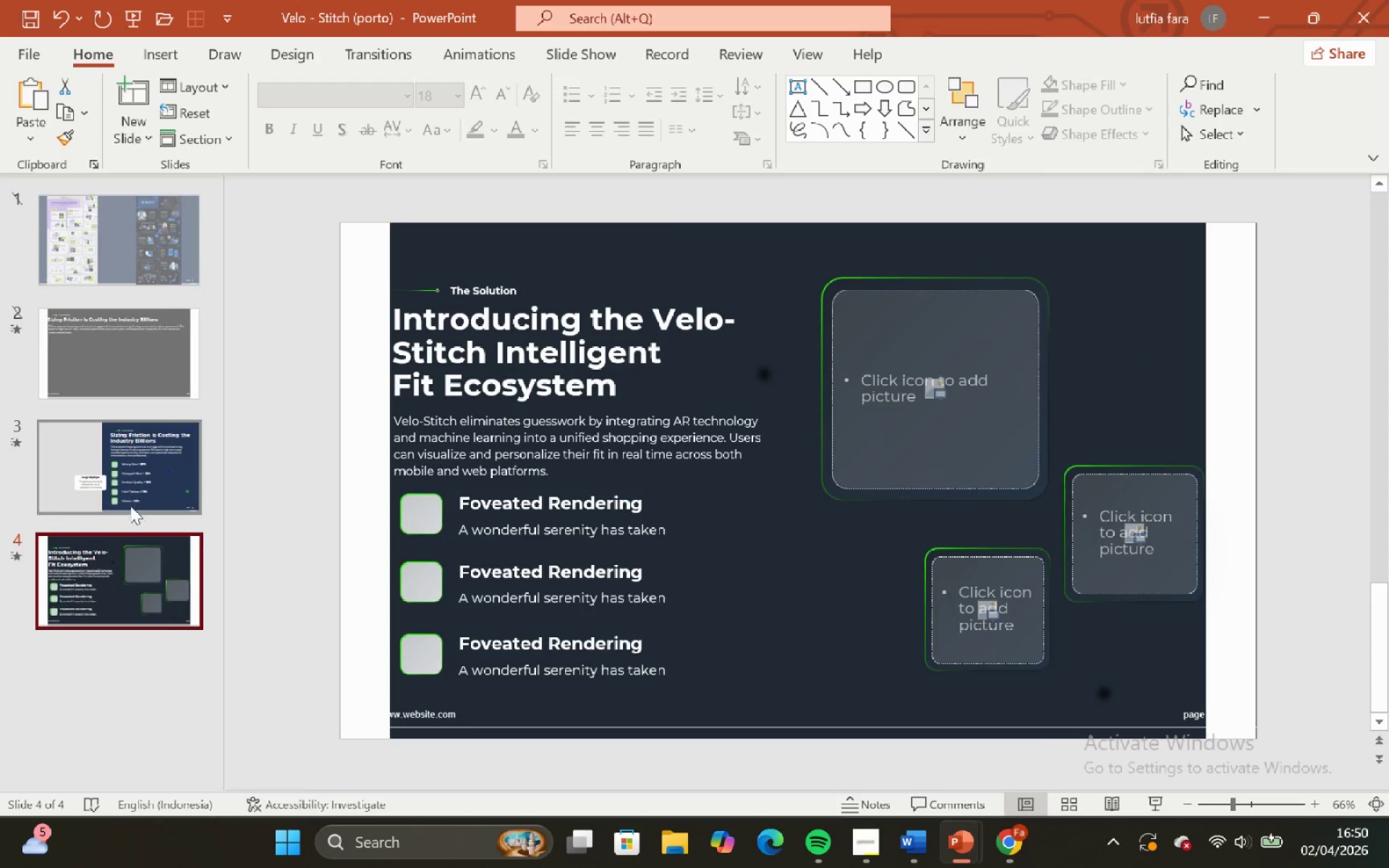 
left_click([143, 587])
 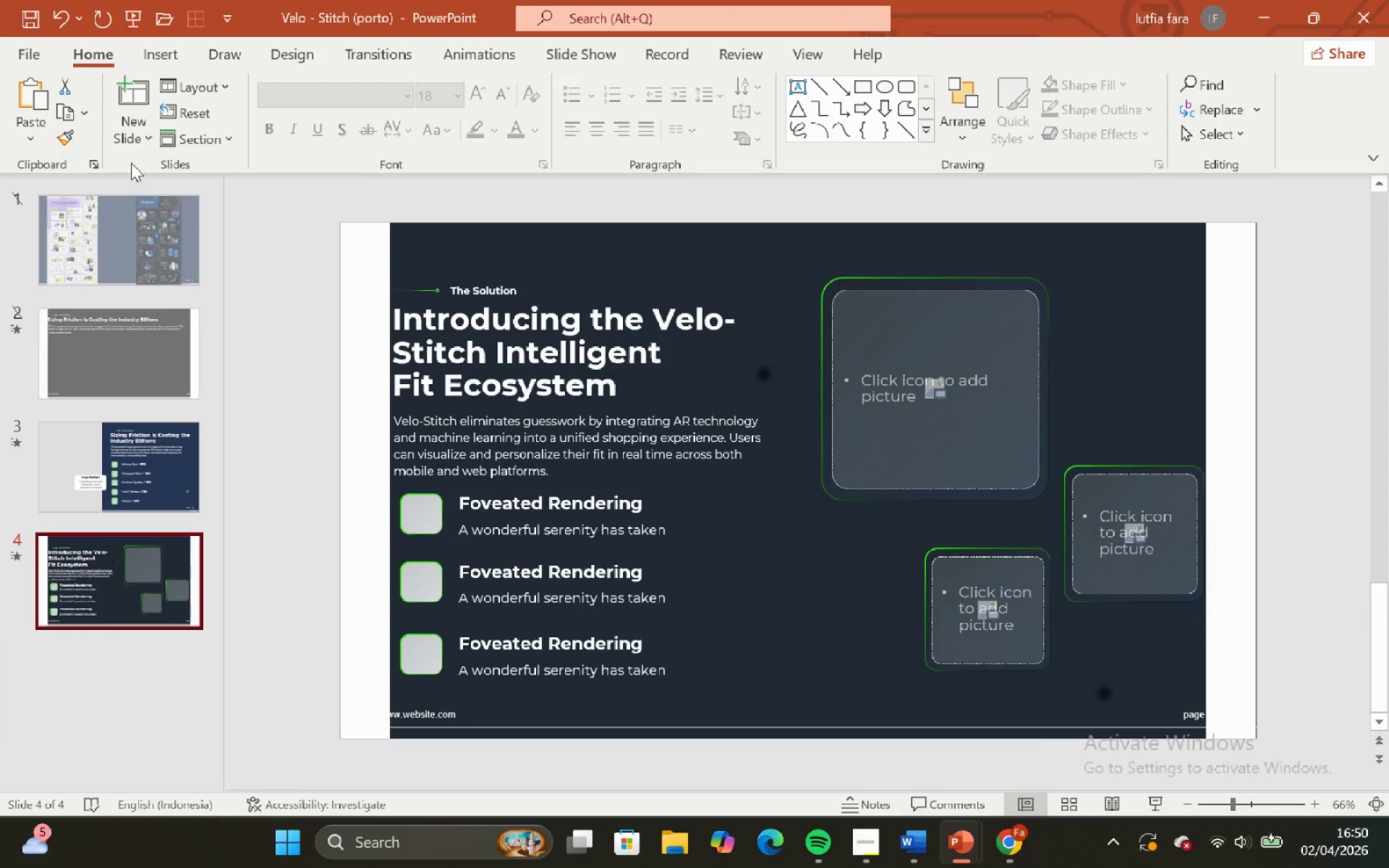 
left_click([133, 98])
 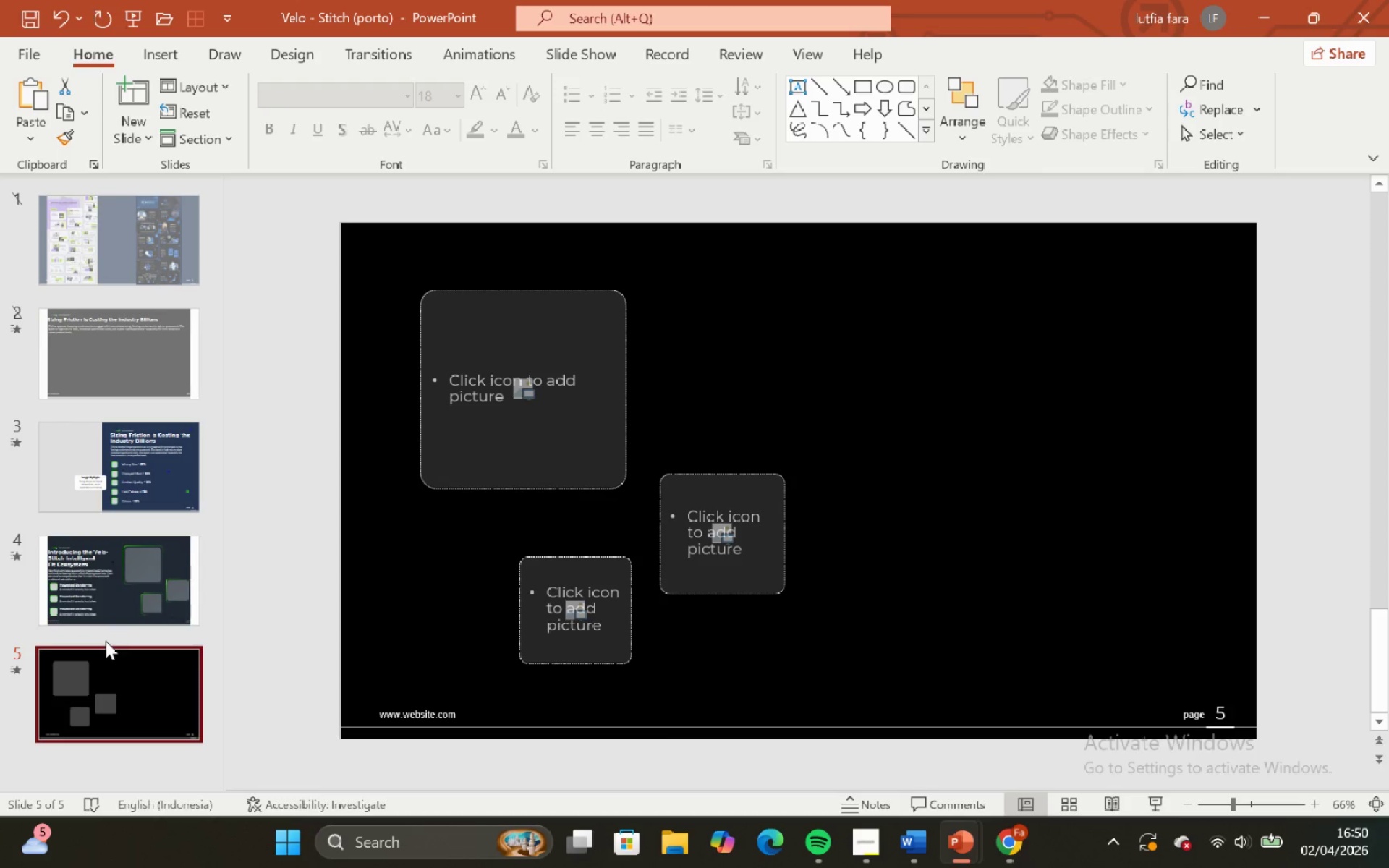 
left_click([126, 463])
 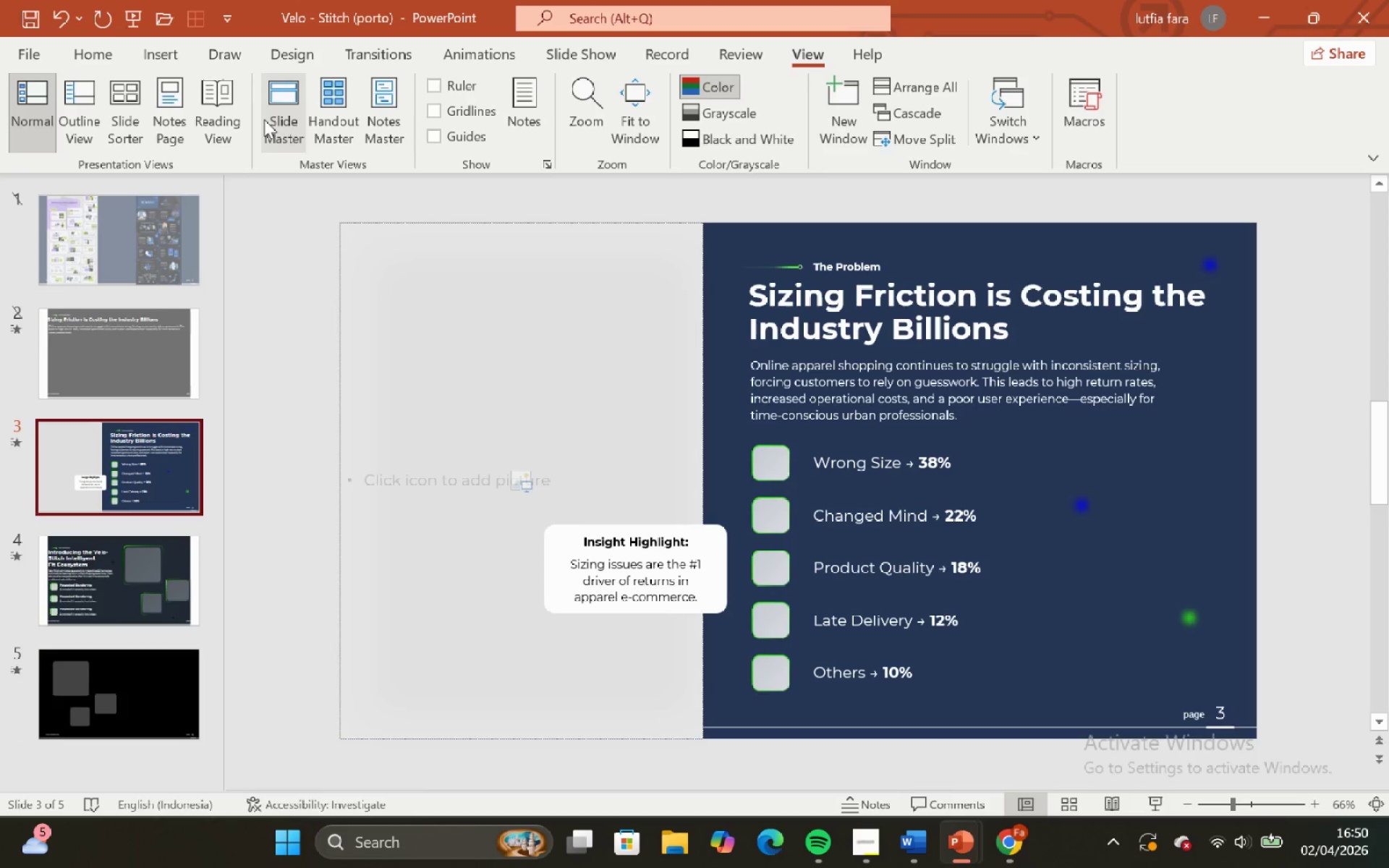 
left_click([295, 127])
 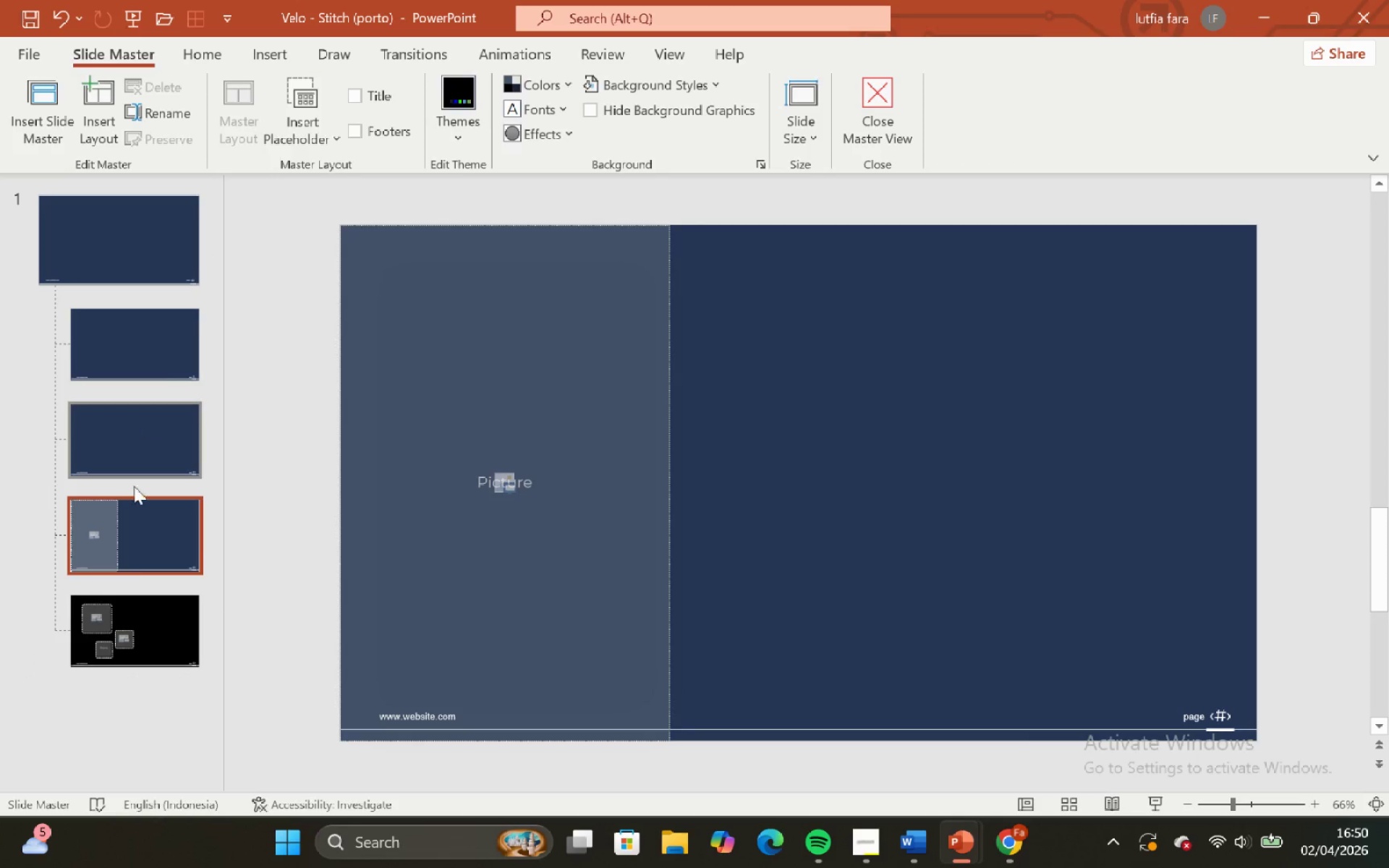 
left_click([133, 618])
 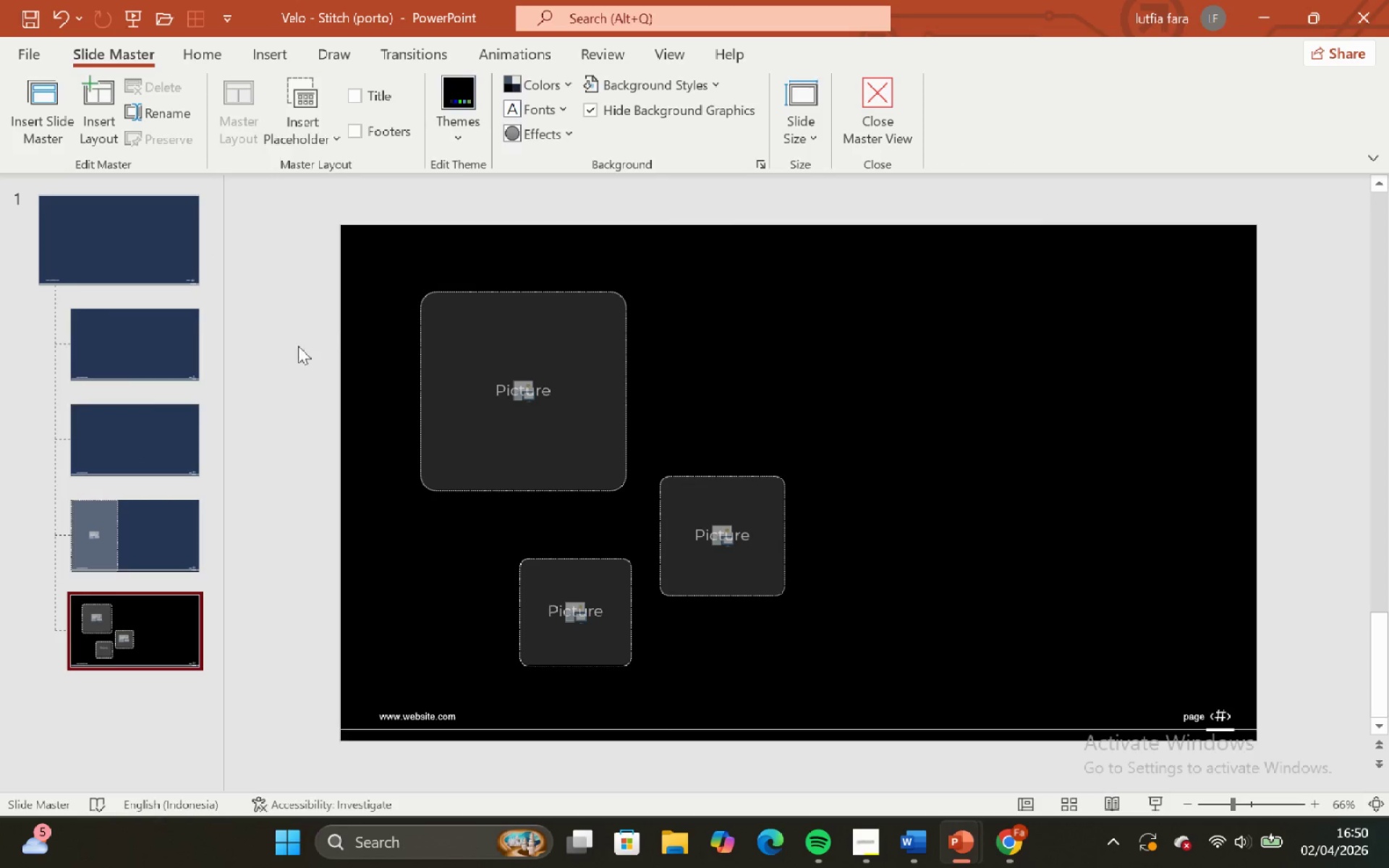 
left_click([360, 290])
 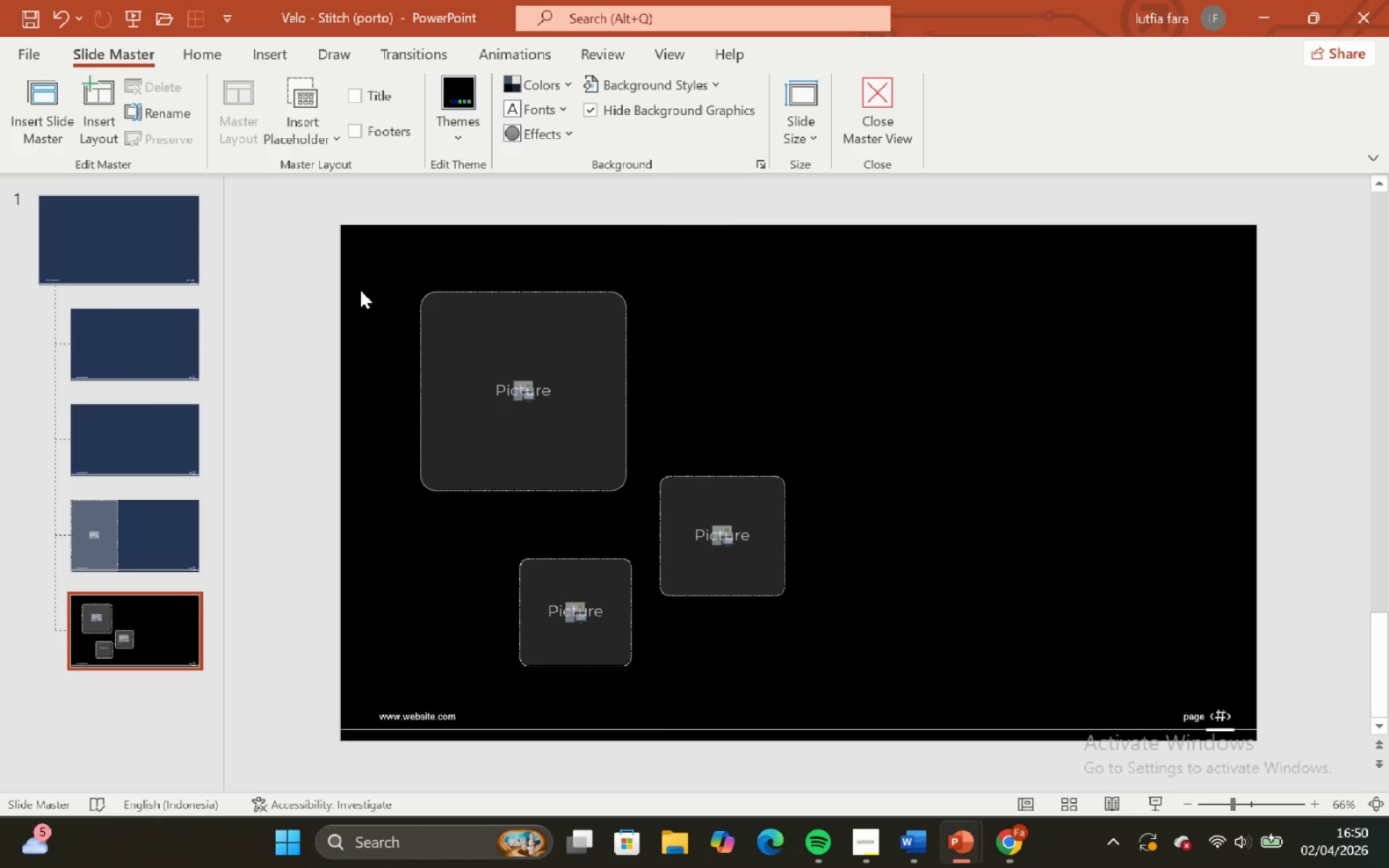 
right_click([360, 290])
 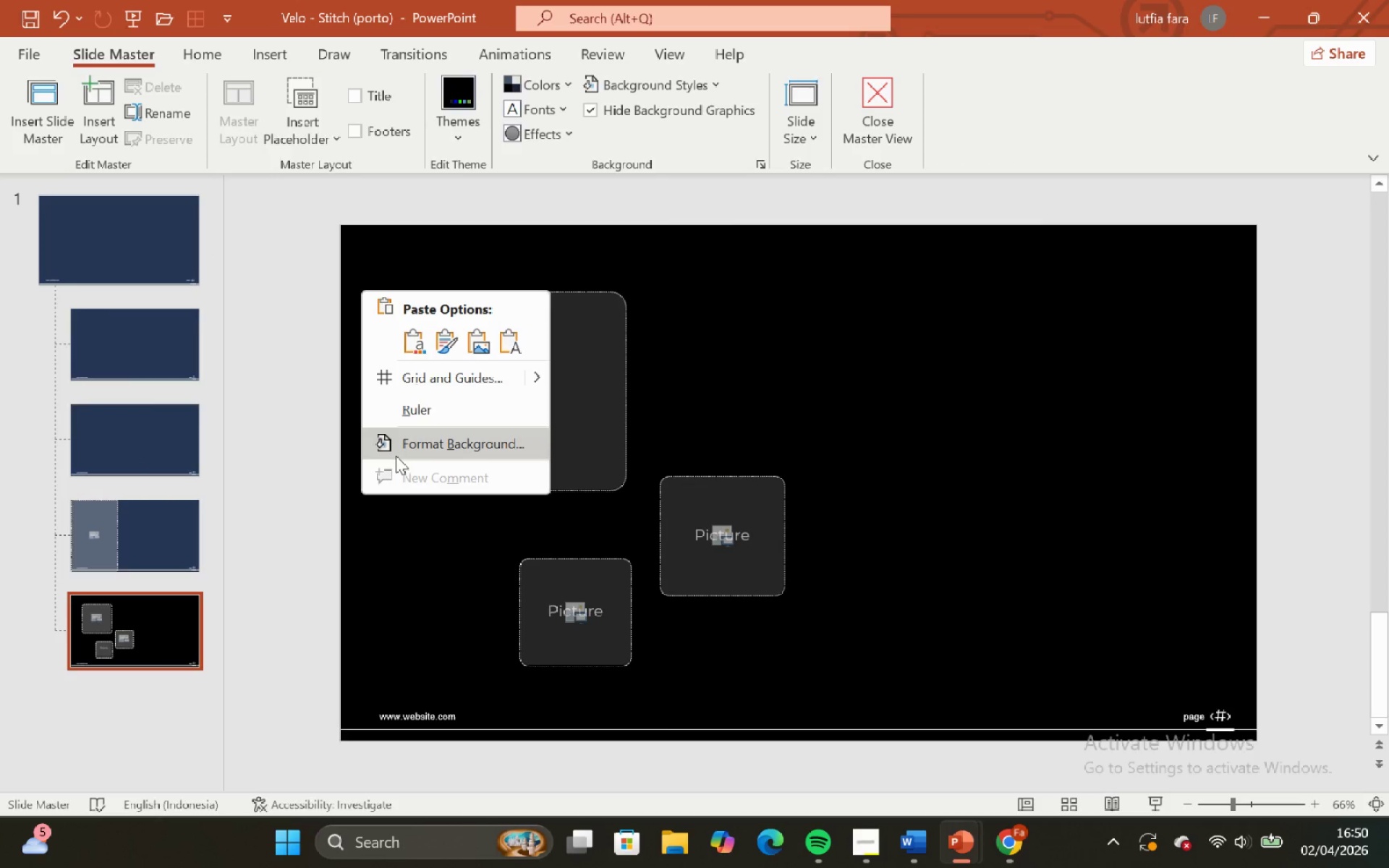 
left_click([396, 455])
 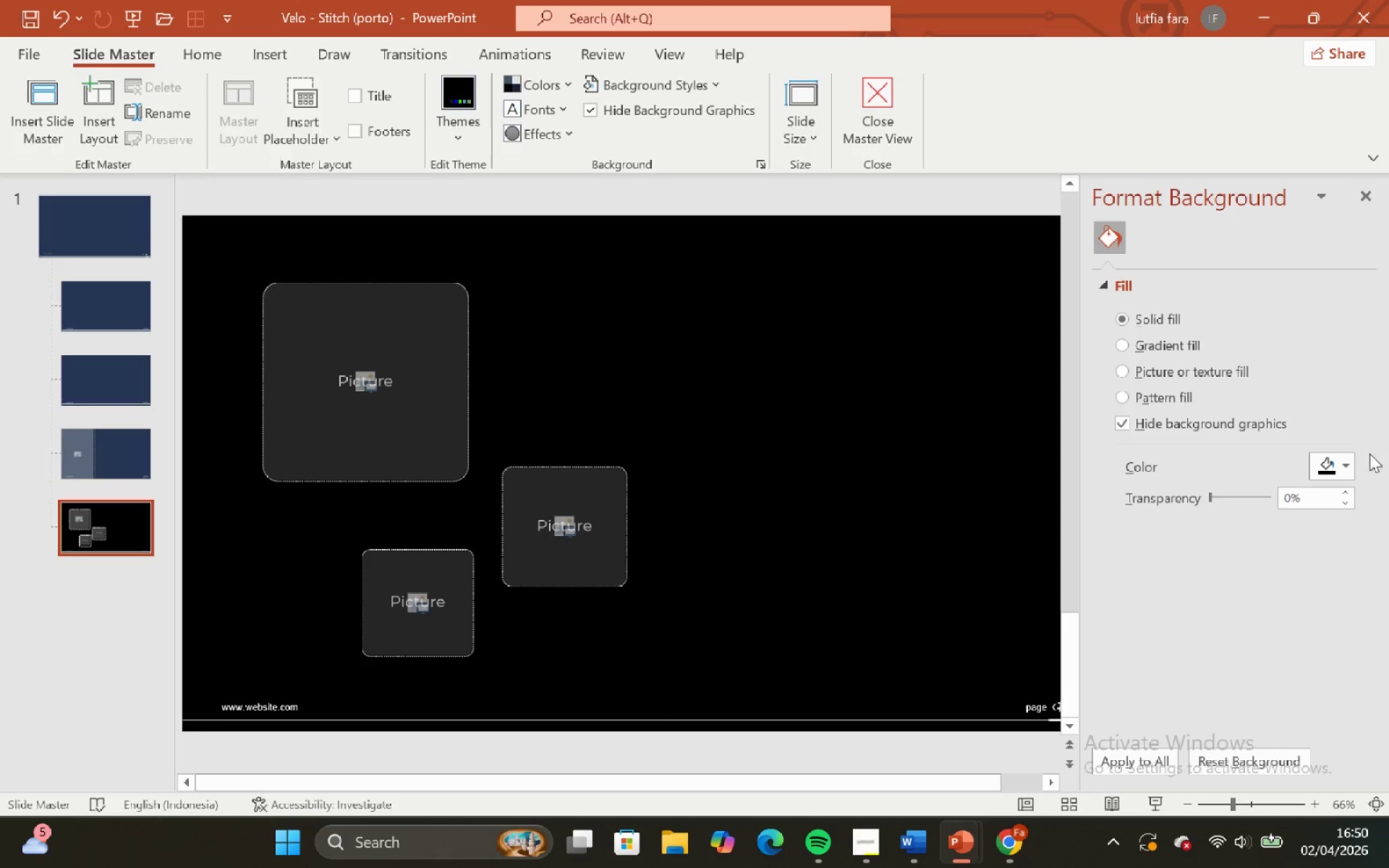 
left_click([1348, 464])
 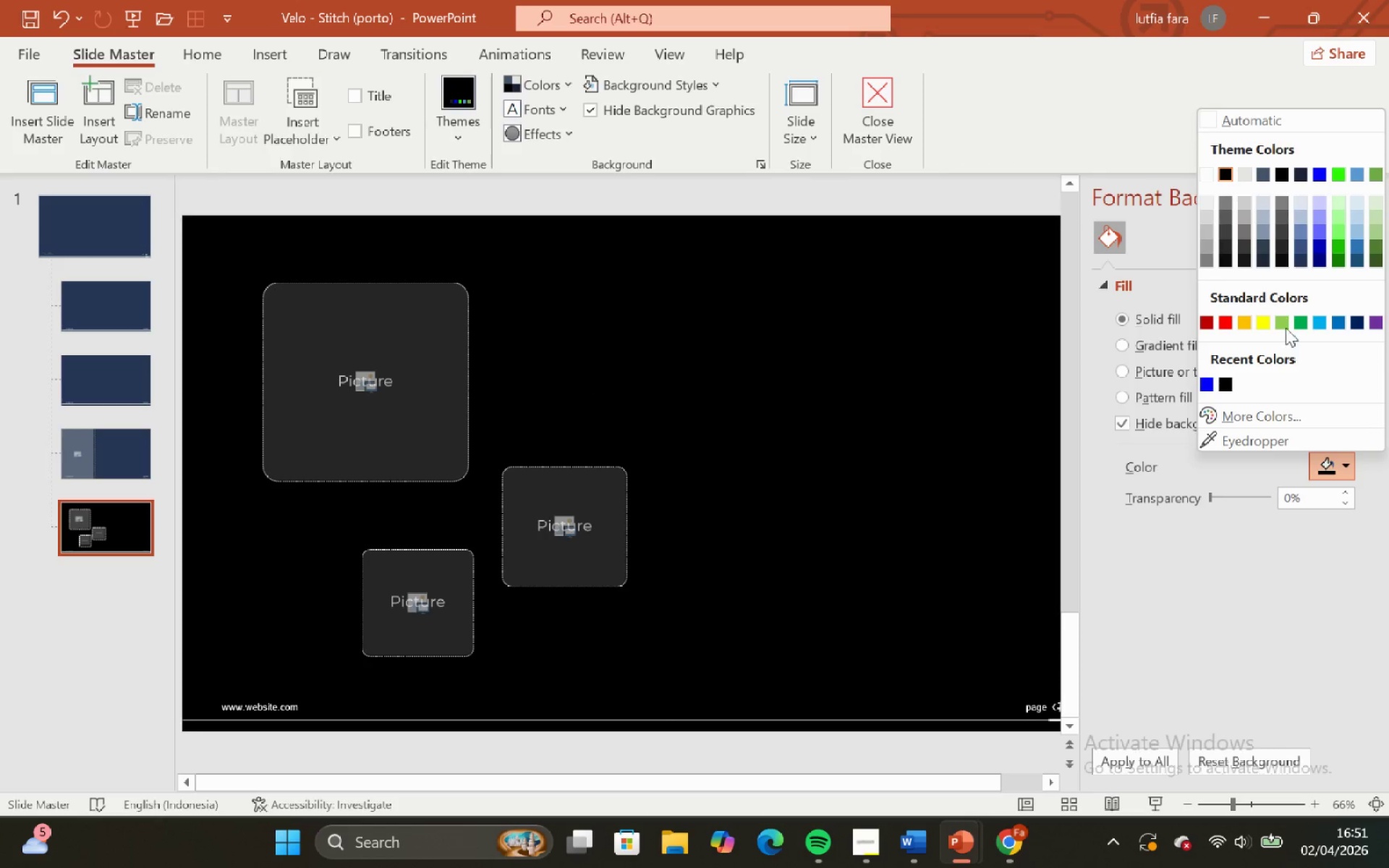 
left_click([1265, 263])
 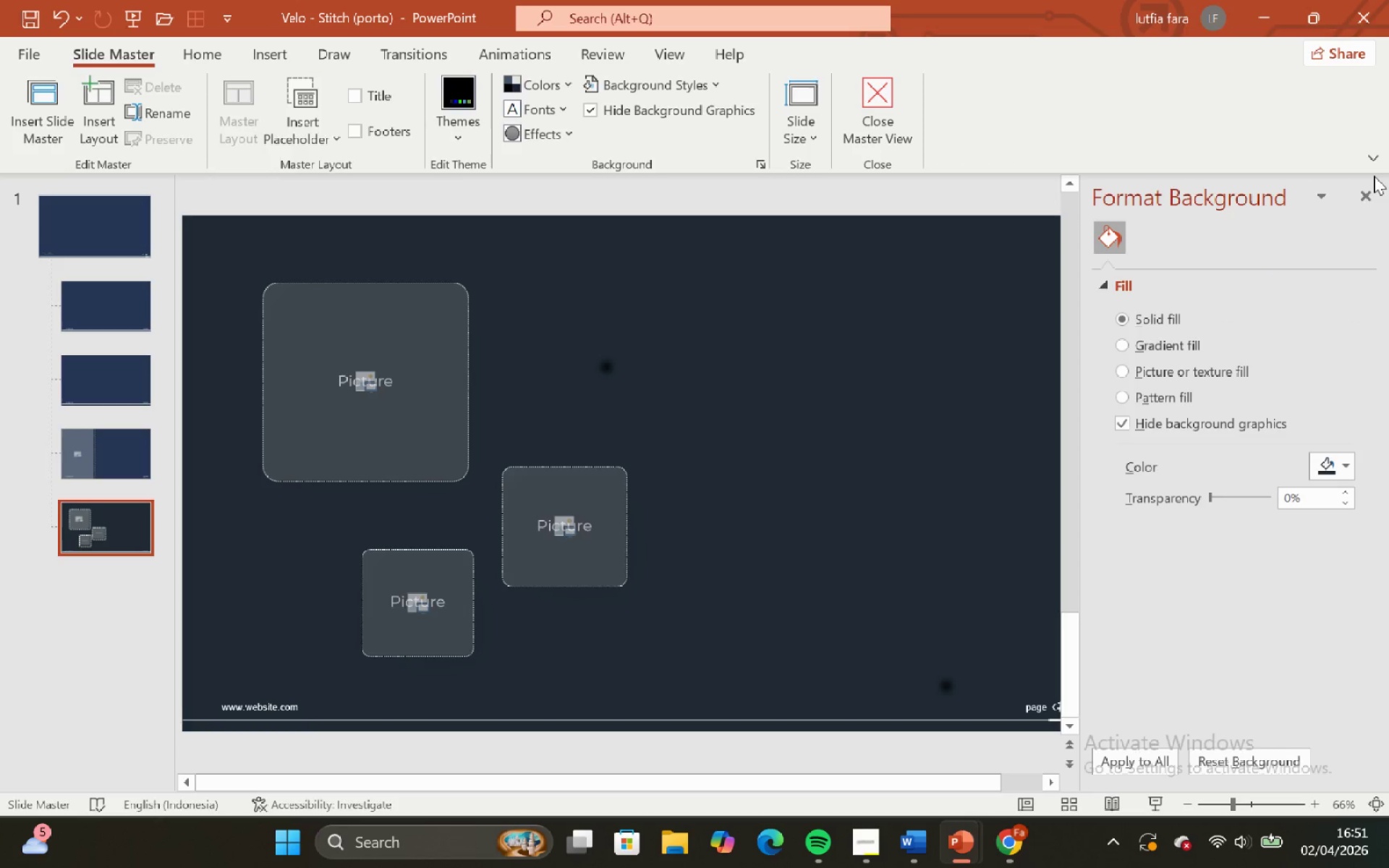 
left_click([1374, 189])
 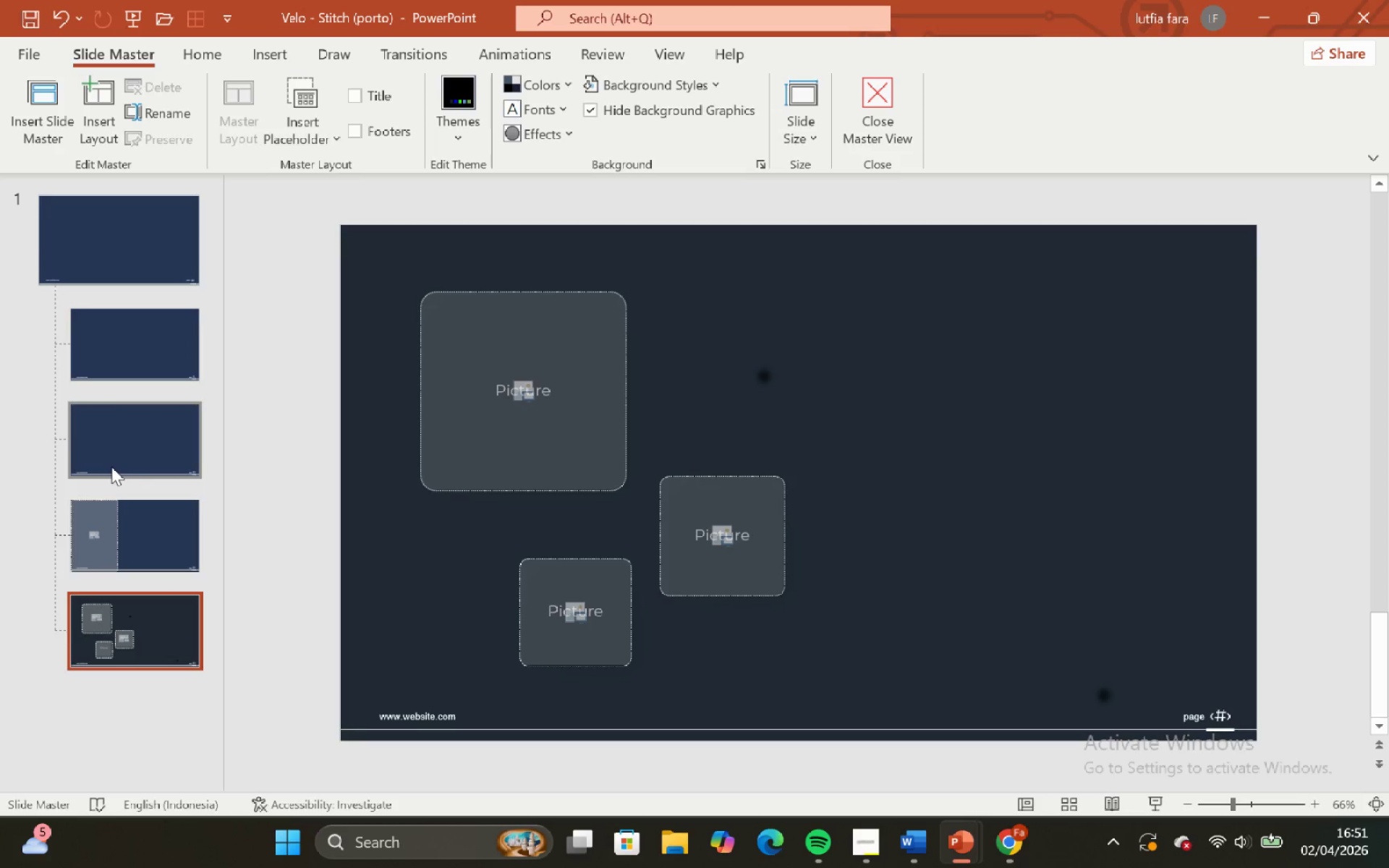 
left_click([113, 465])
 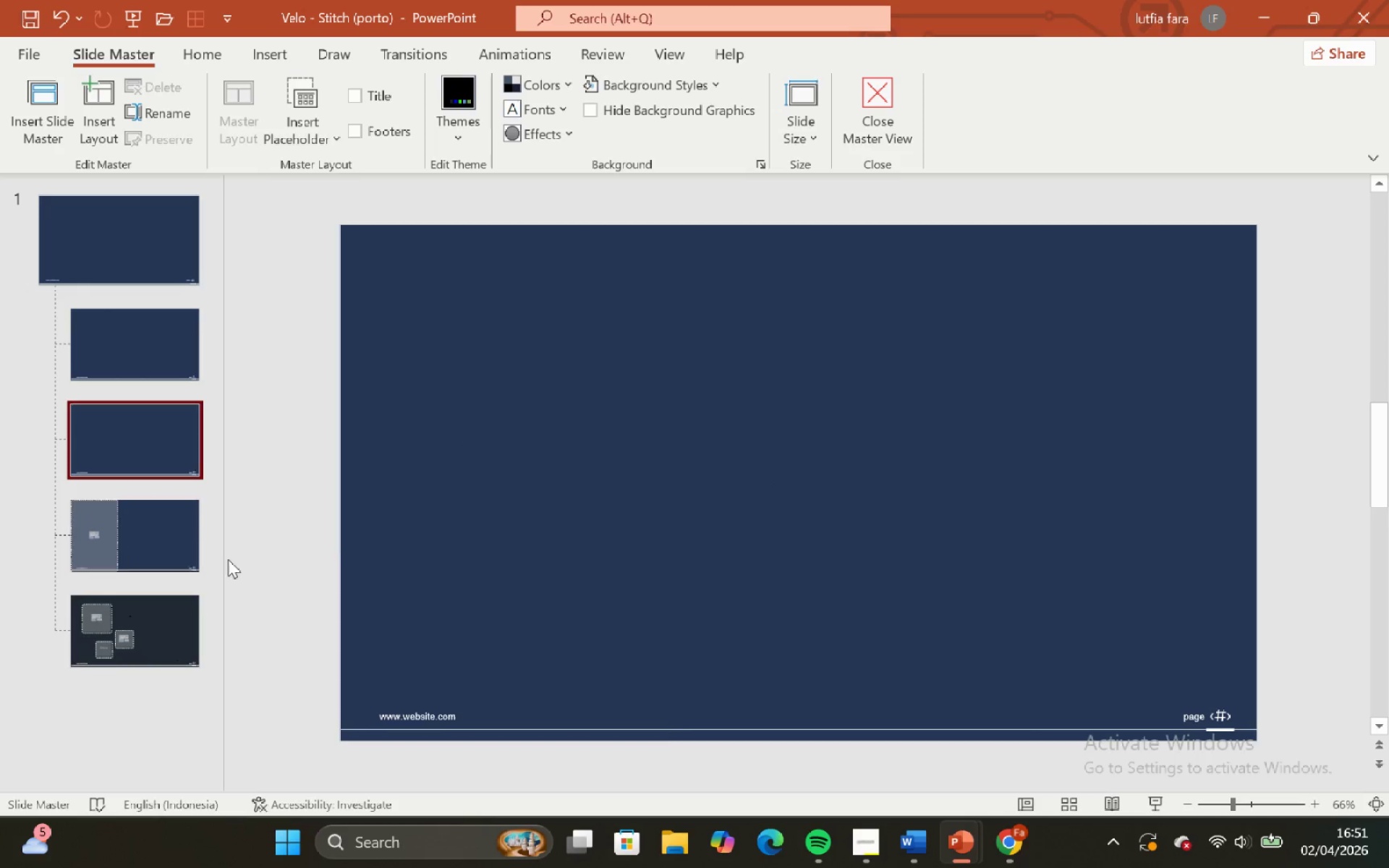 
right_click([375, 545])
 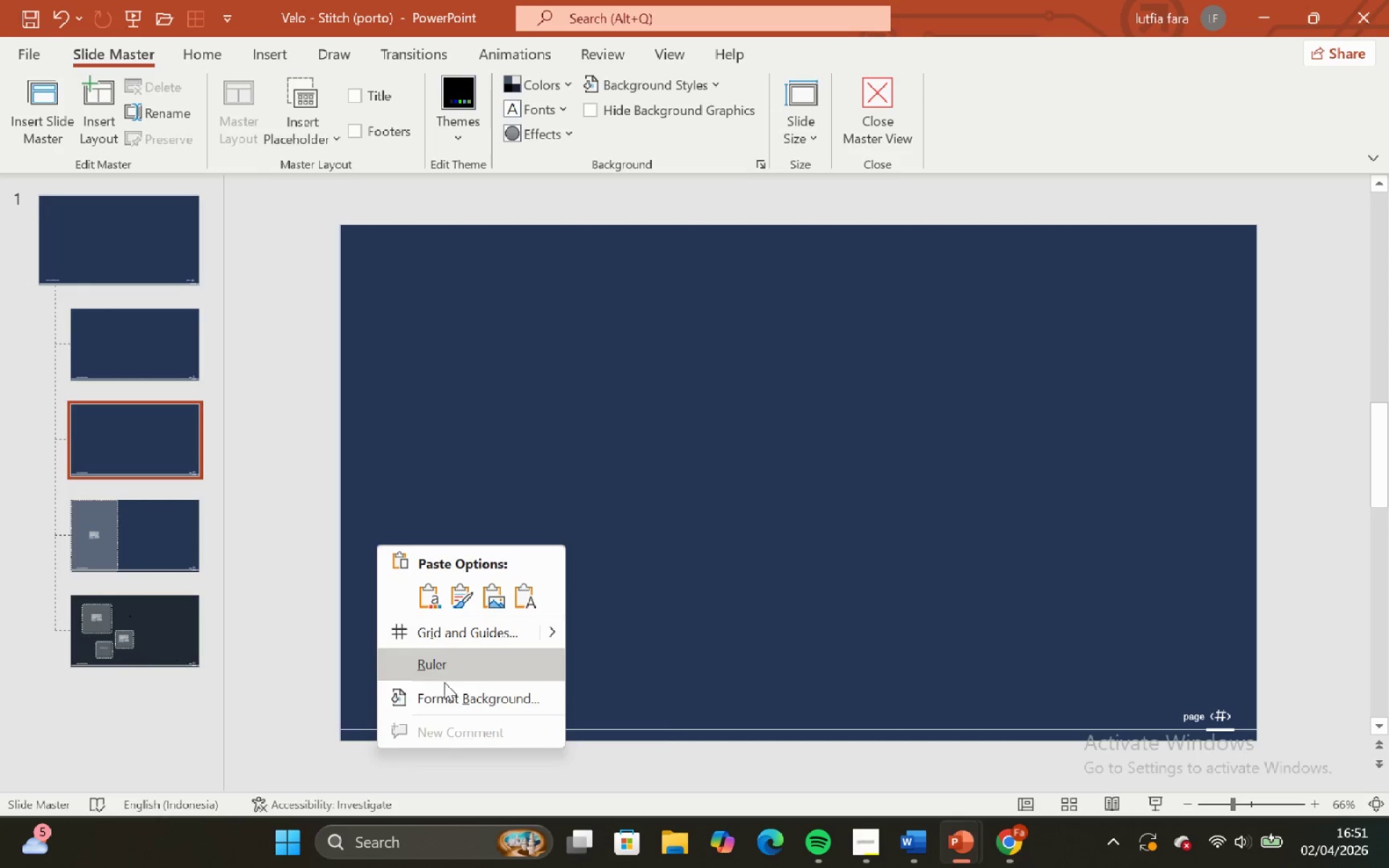 
left_click([446, 686])
 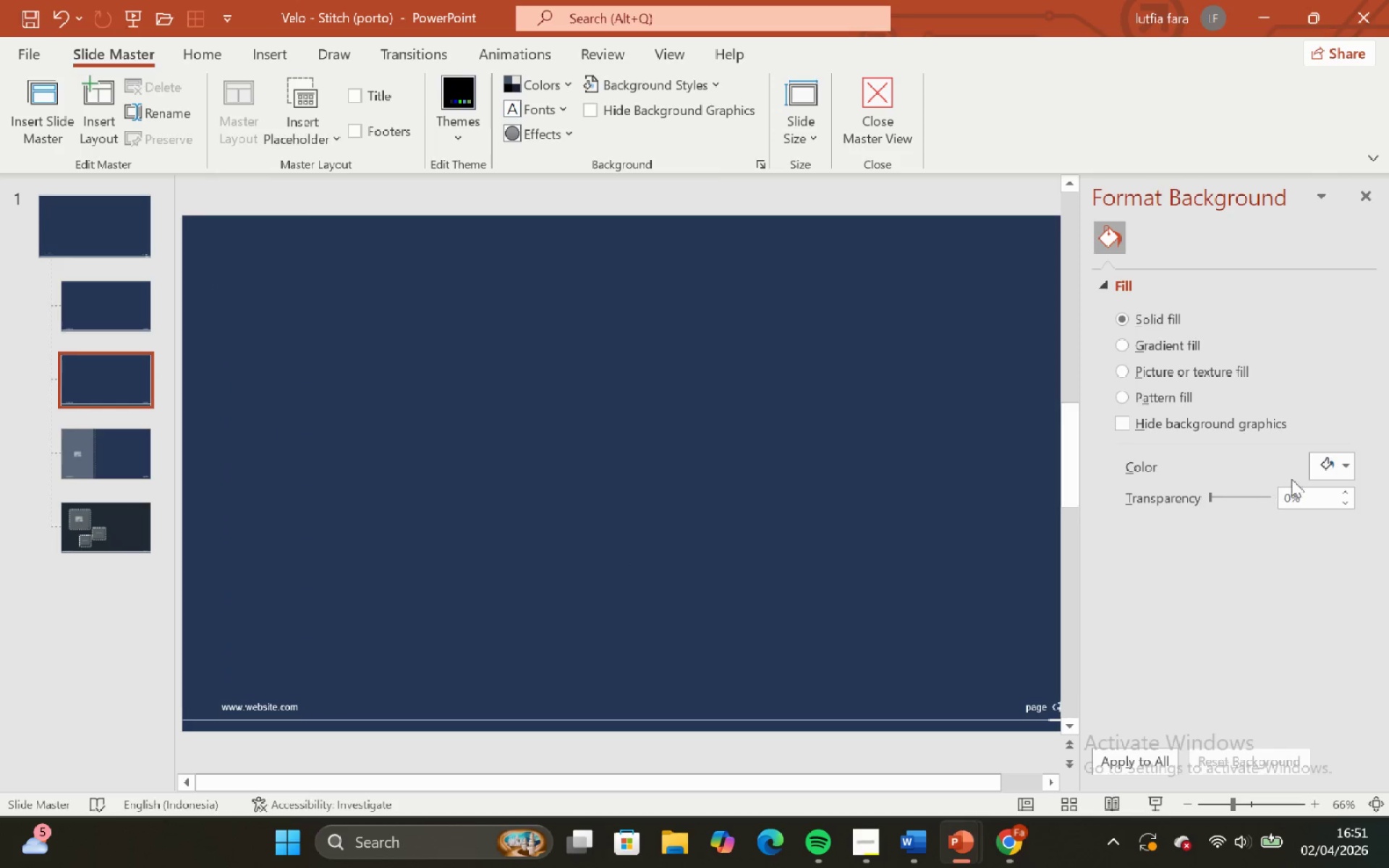 
left_click([1338, 474])
 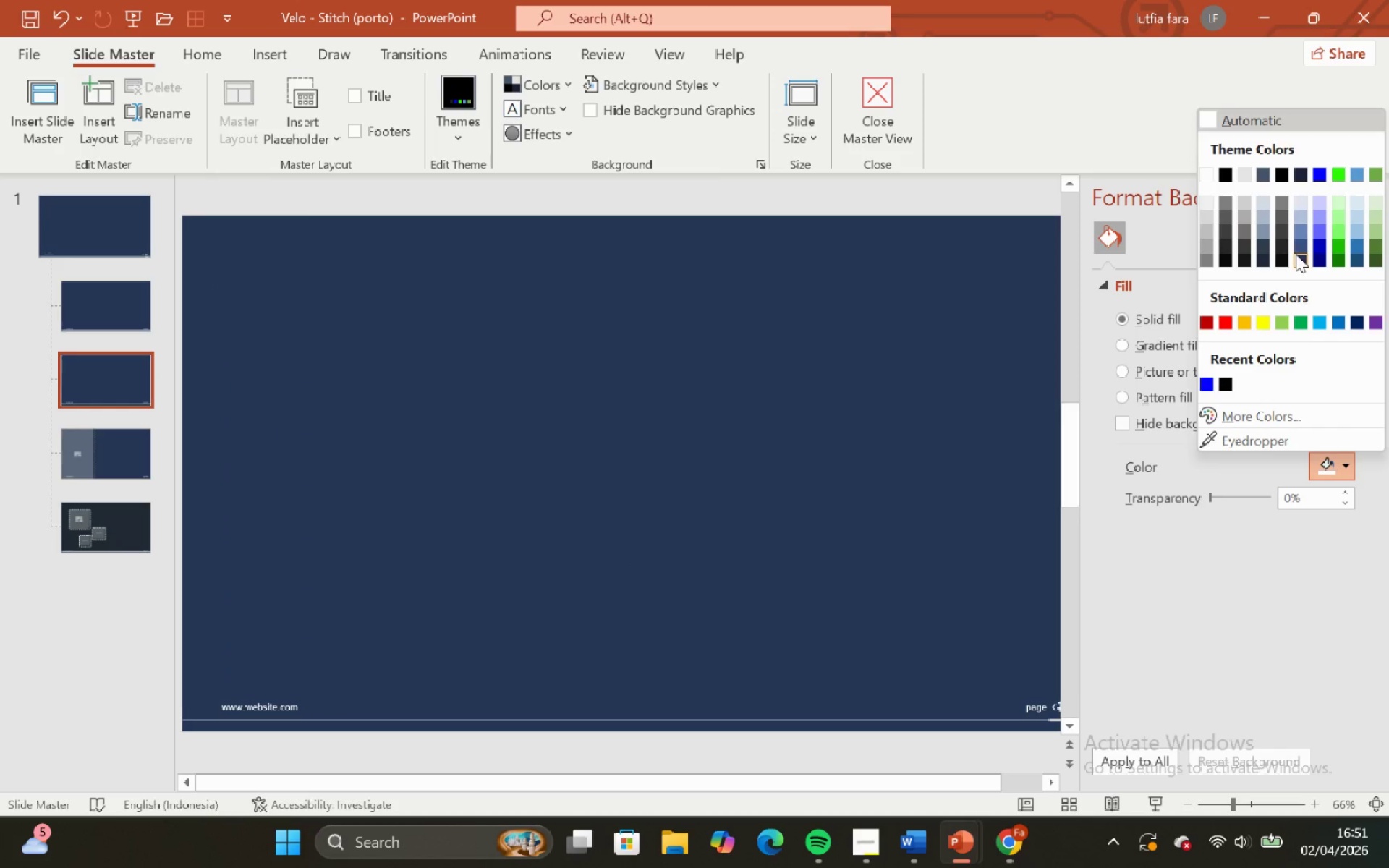 
left_click([1301, 259])
 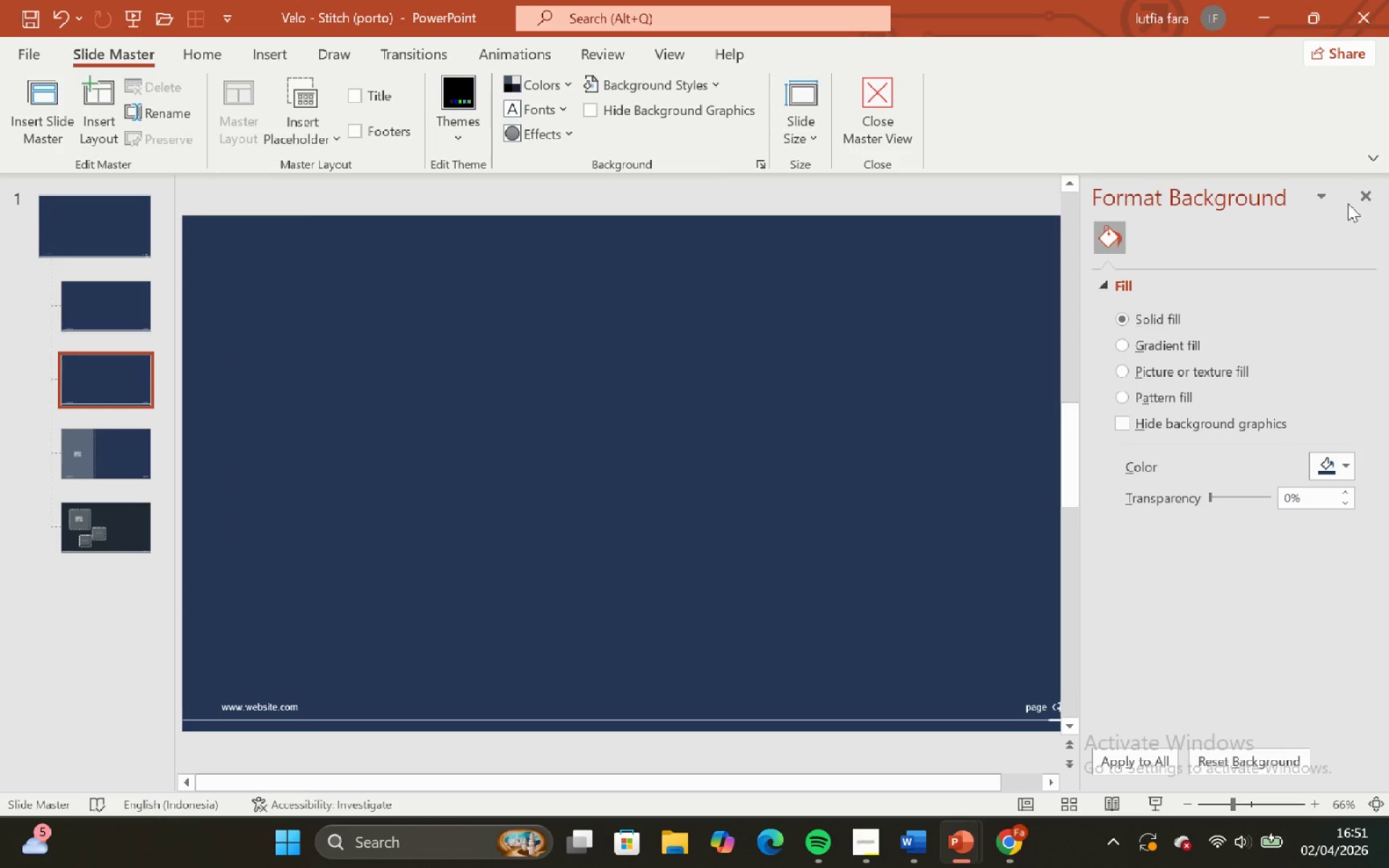 
left_click([1354, 195])
 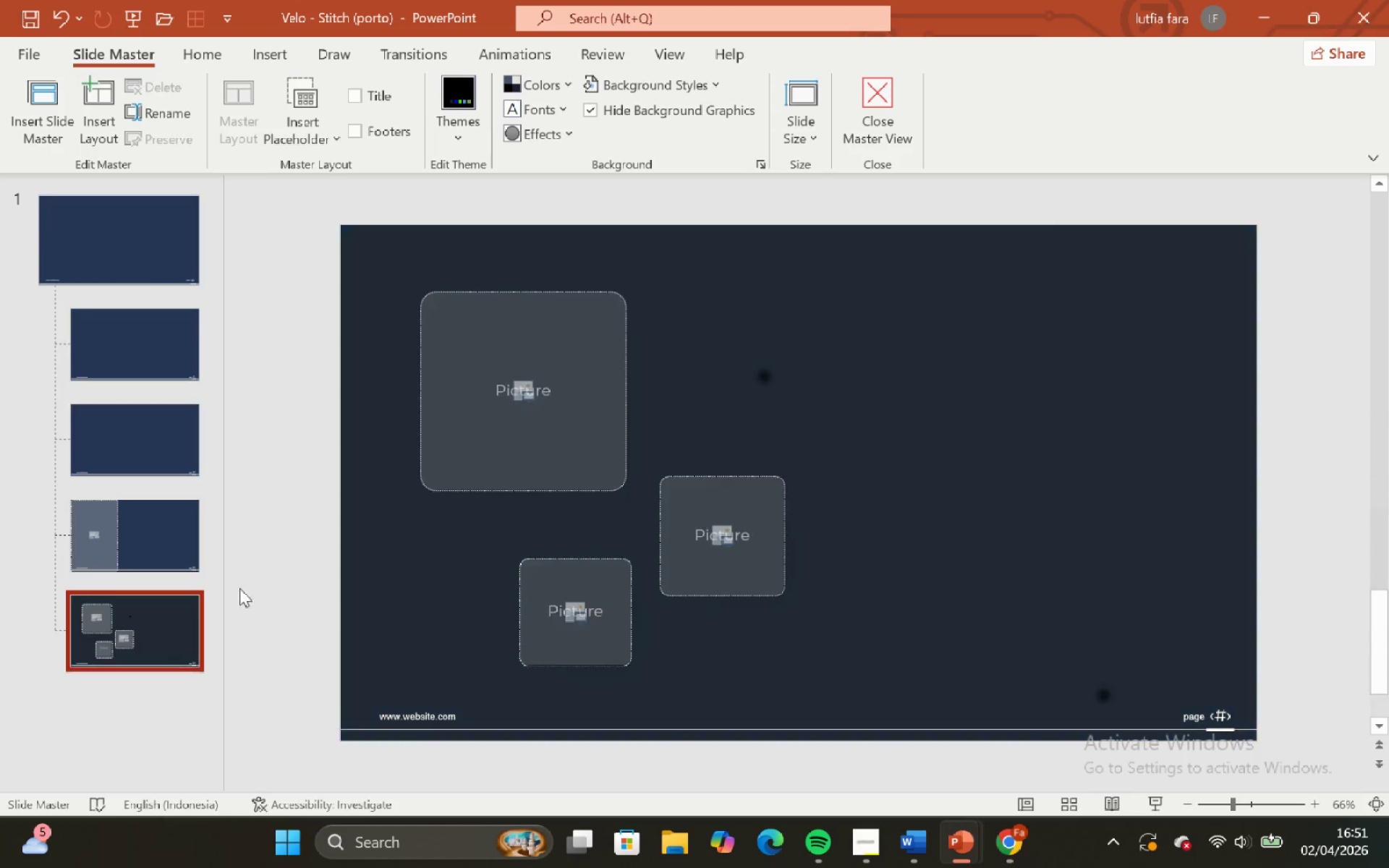 
right_click([382, 548])
 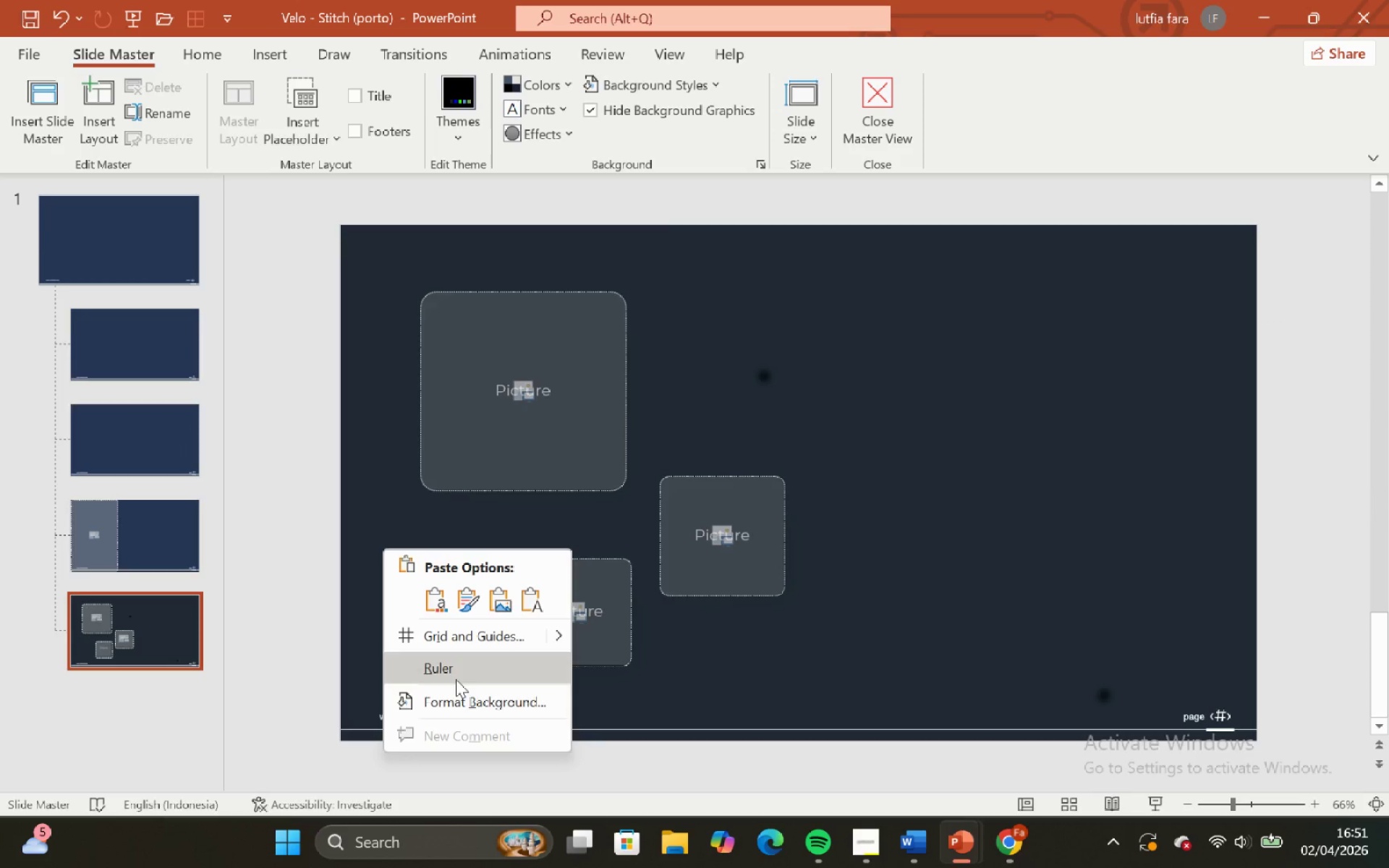 
left_click([467, 694])
 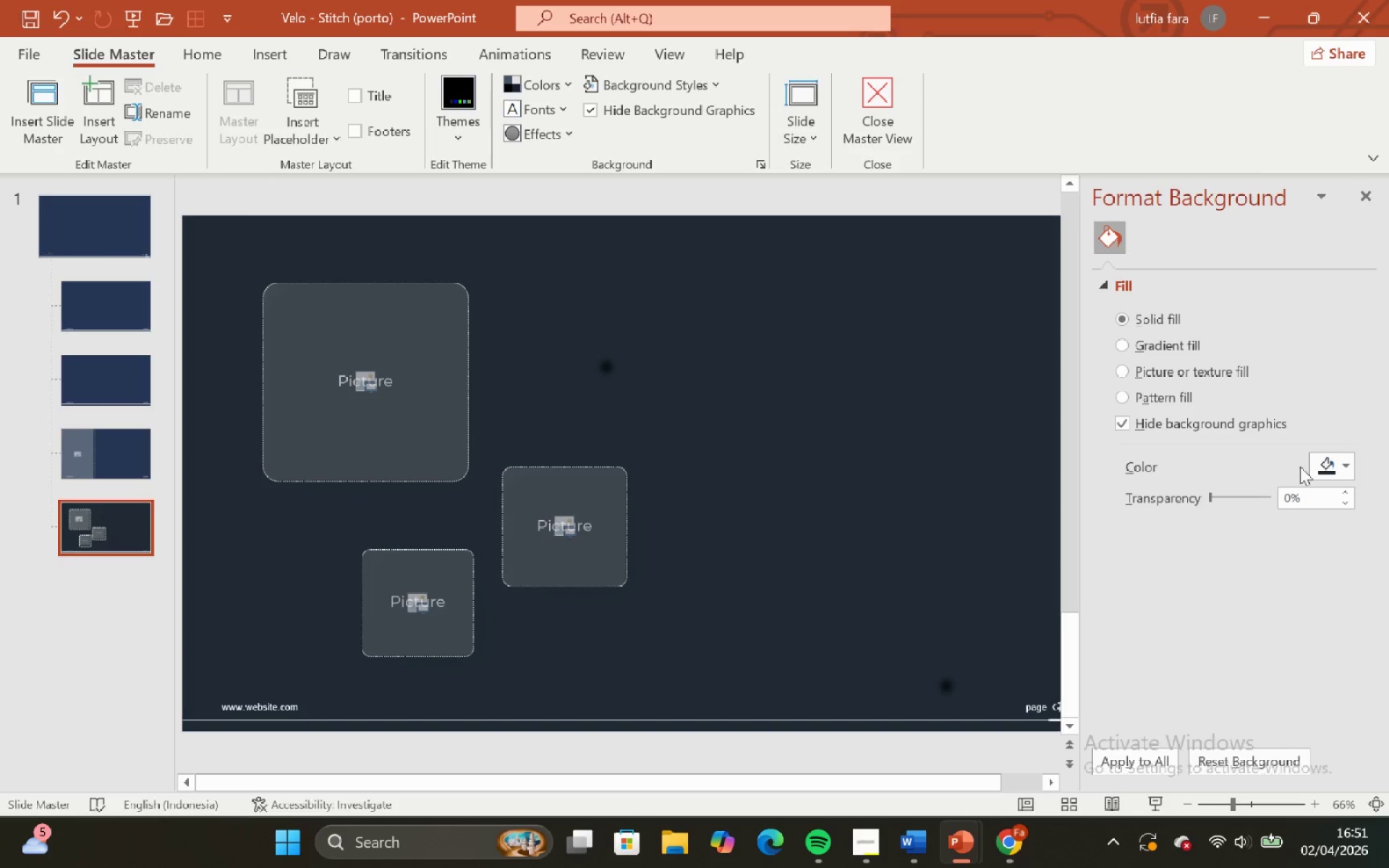 
left_click([1317, 467])
 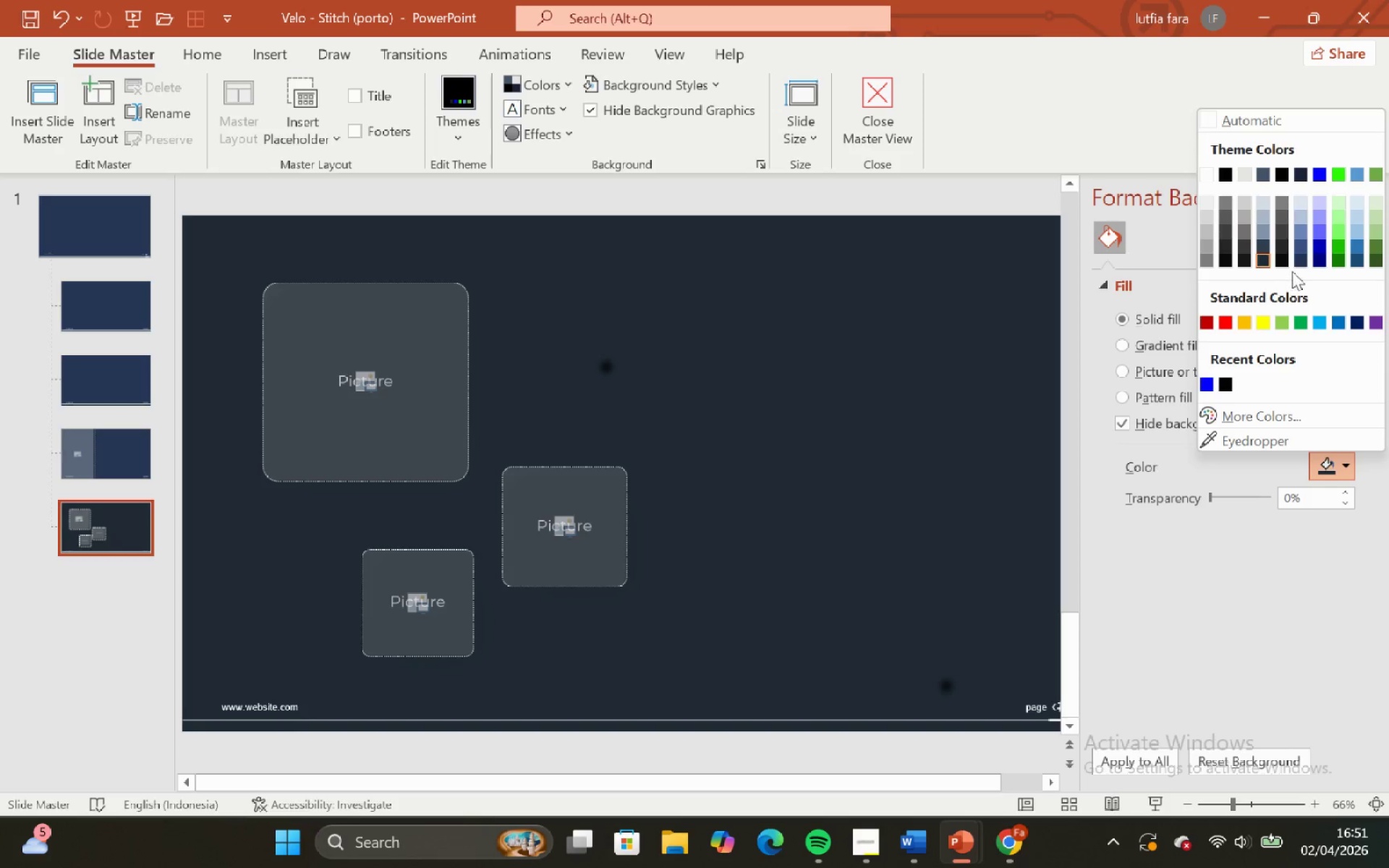 
left_click([1301, 260])
 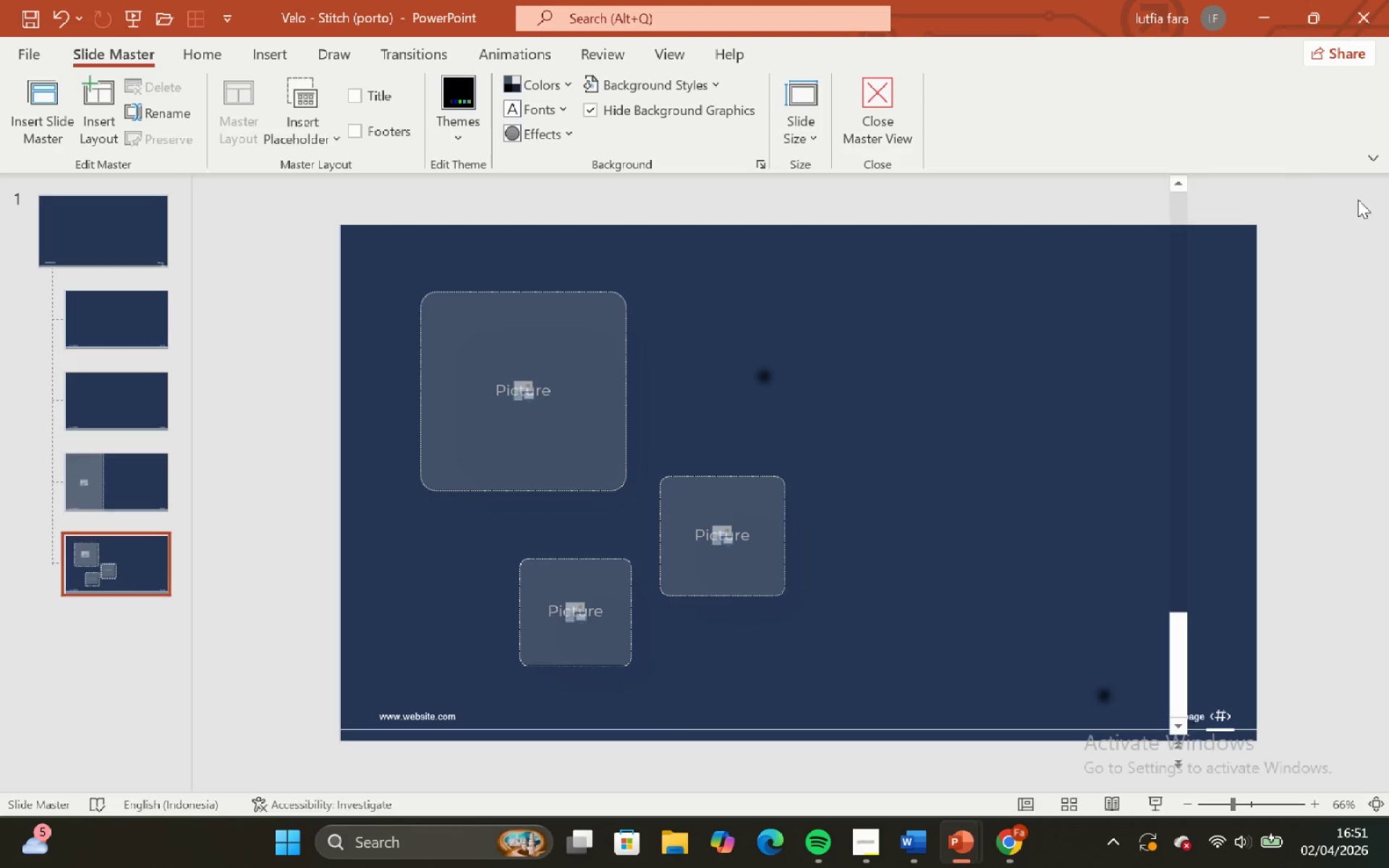 
double_click([941, 409])
 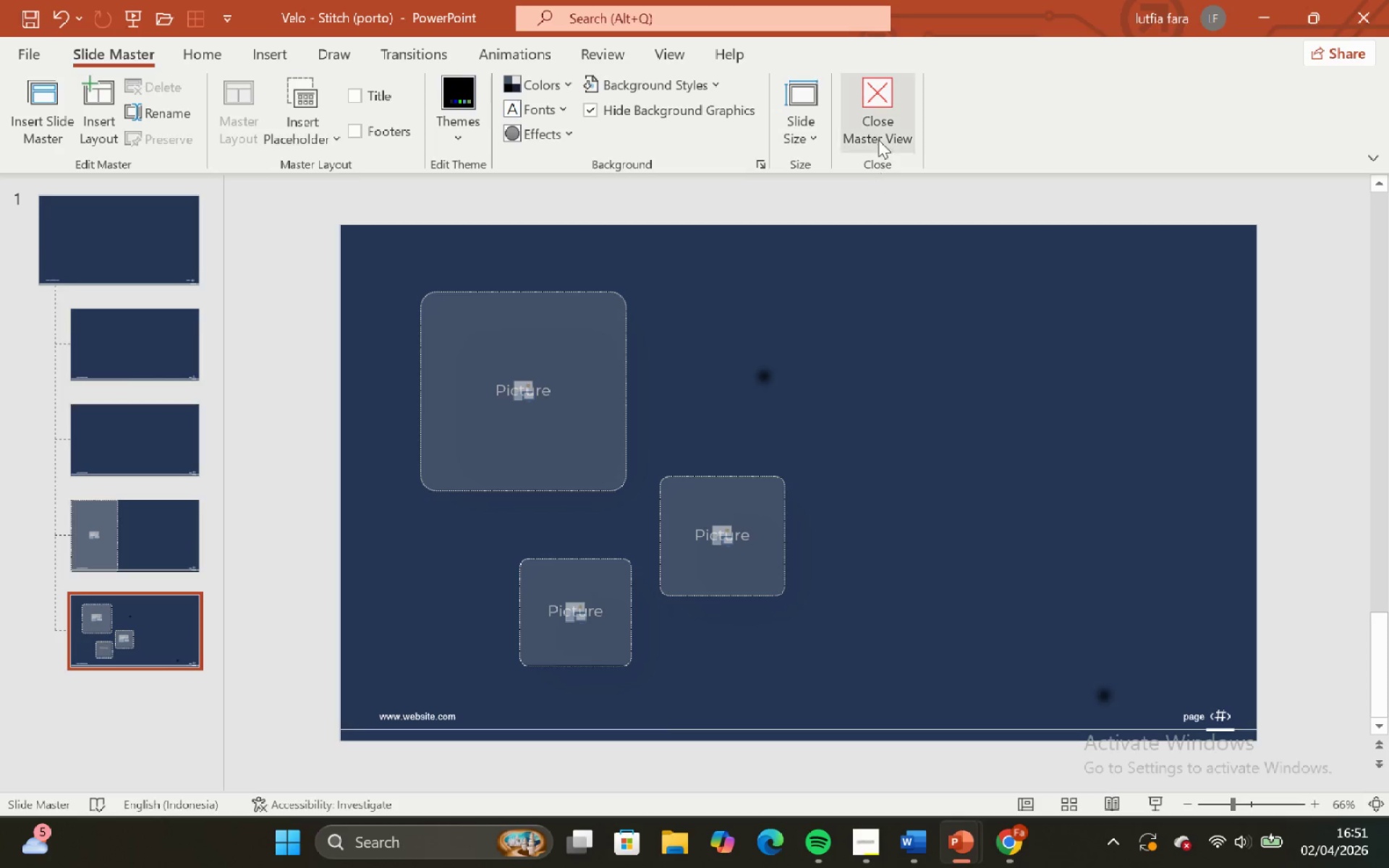 
left_click([876, 128])
 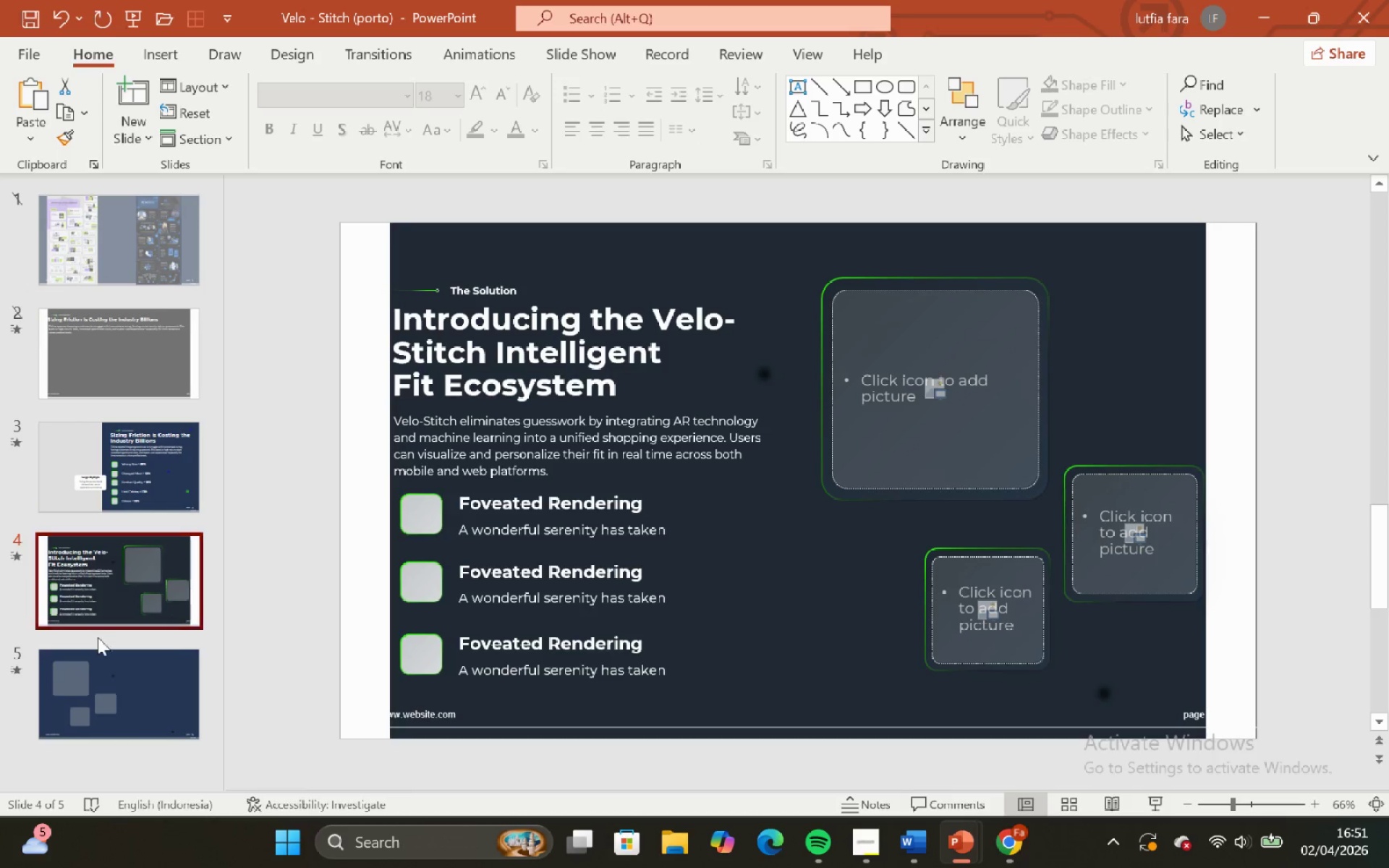 
left_click([106, 700])
 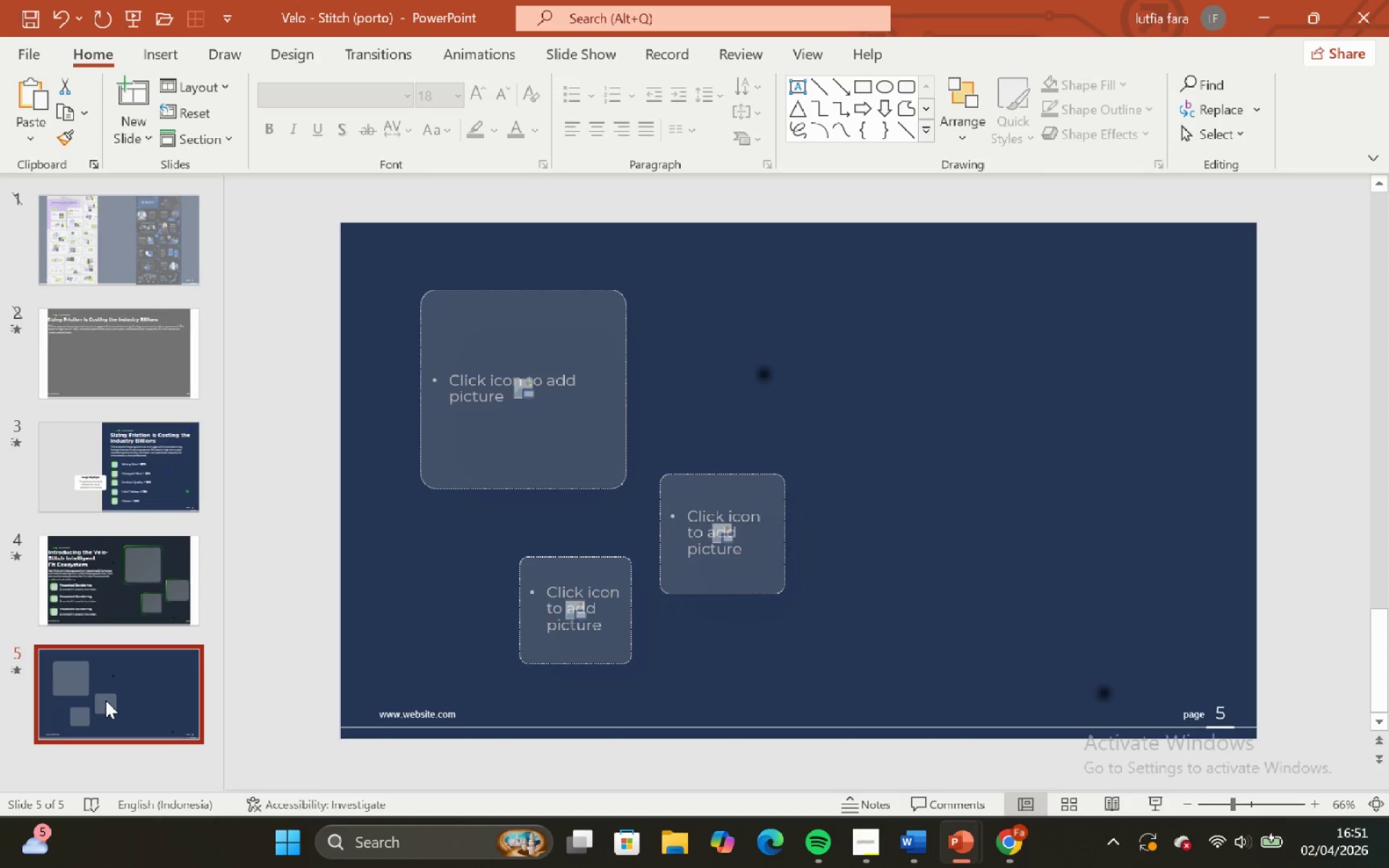 
key(Backspace)
 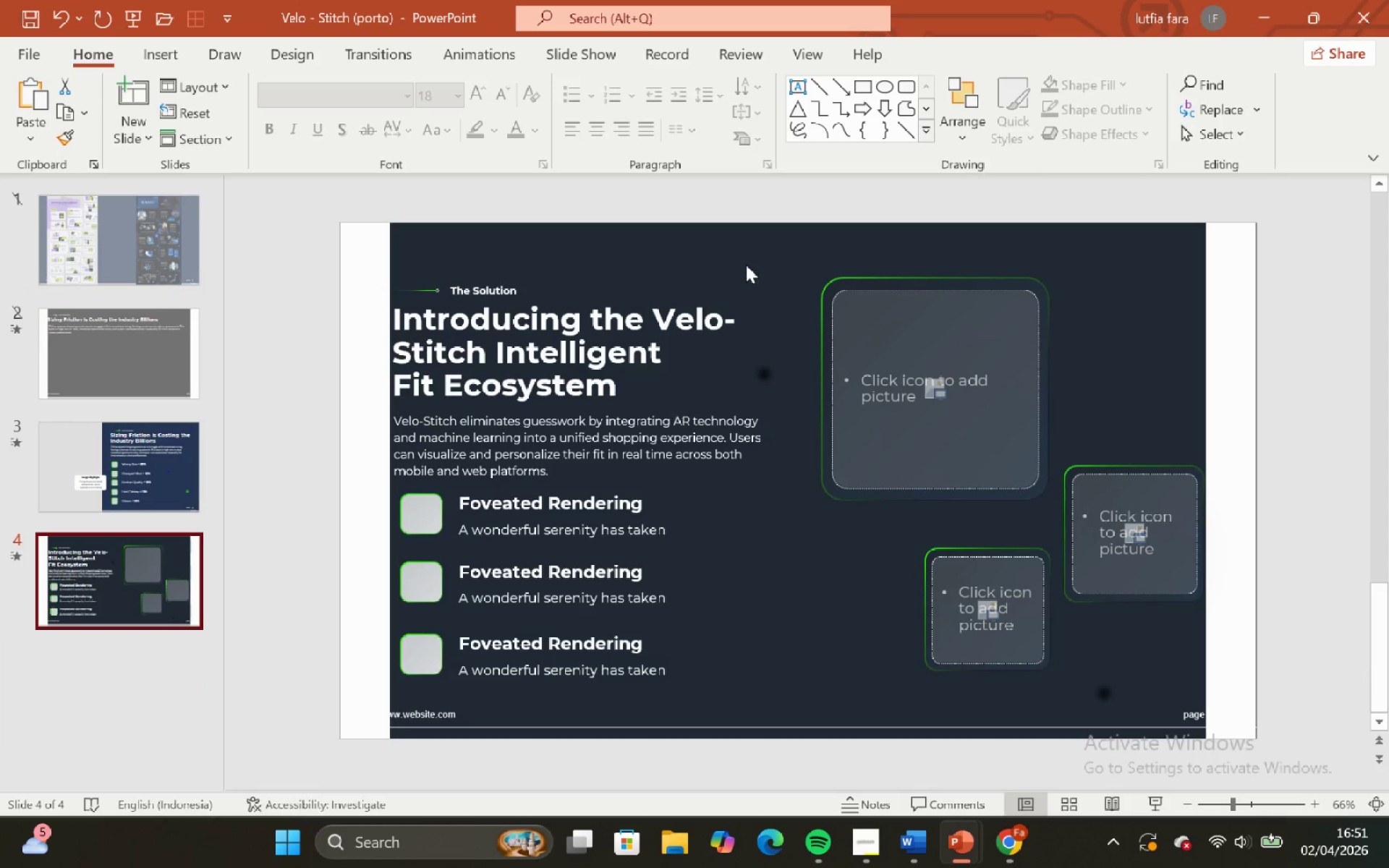 
right_click([746, 231])
 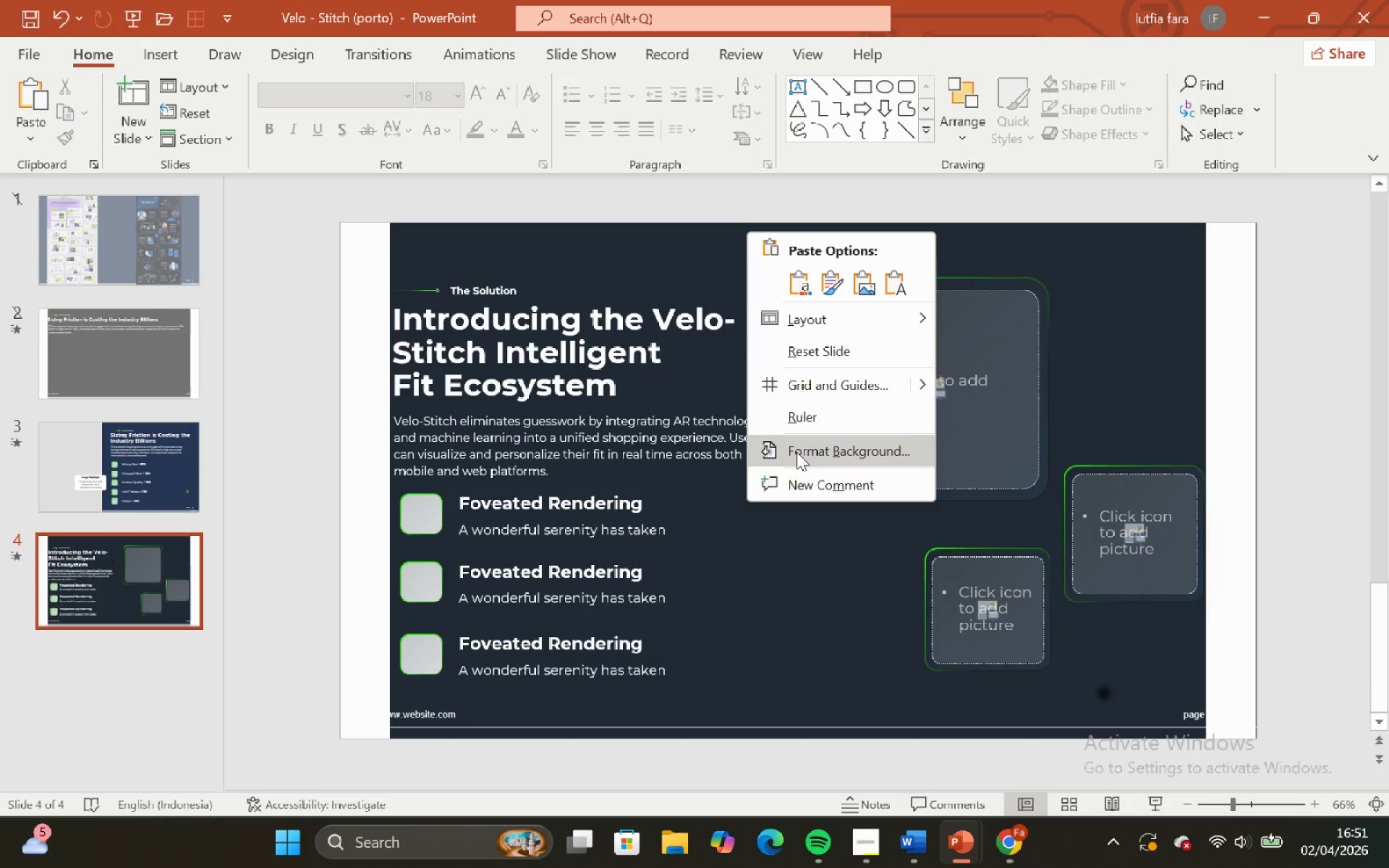 
left_click([797, 452])
 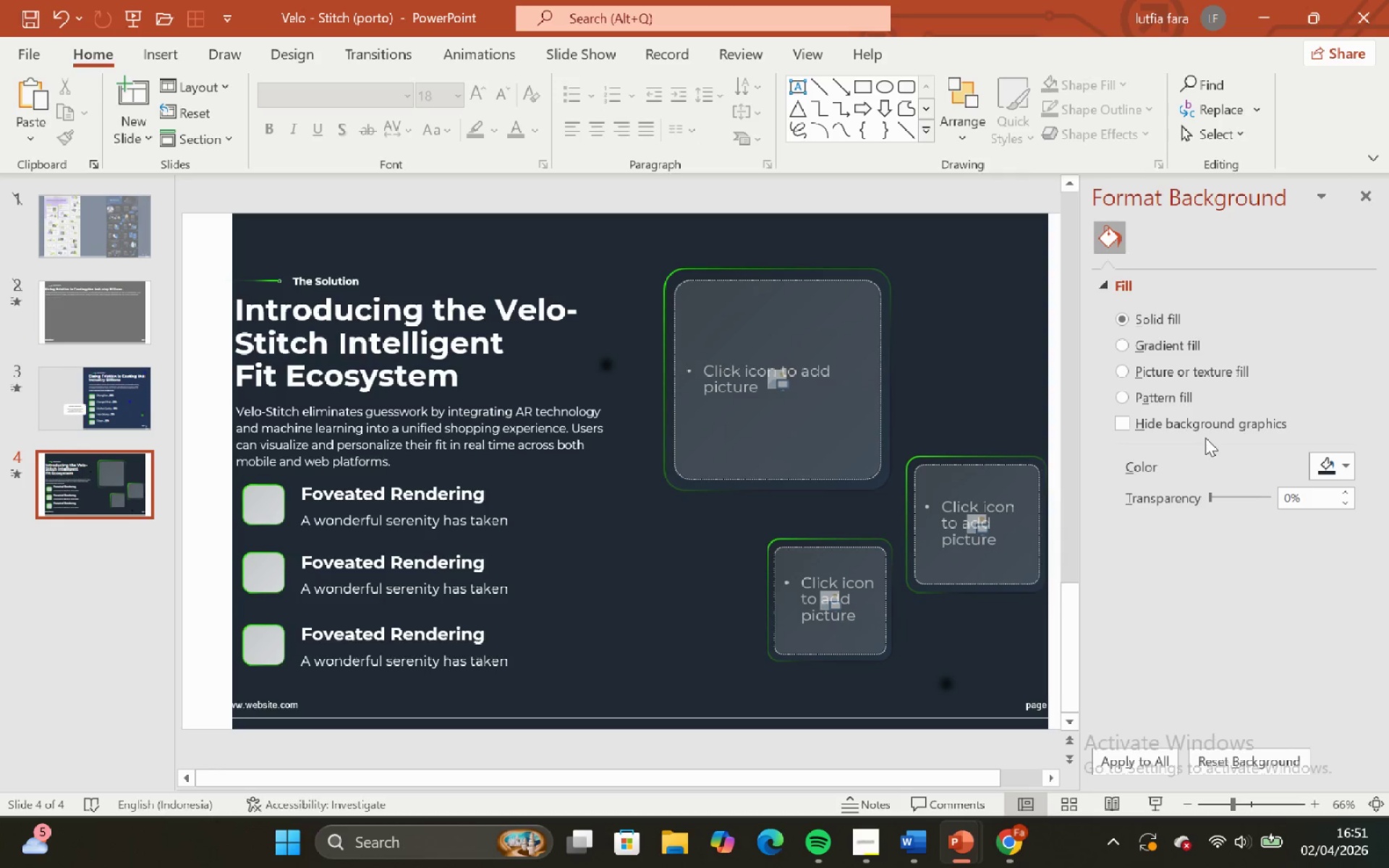 
left_click([1330, 471])
 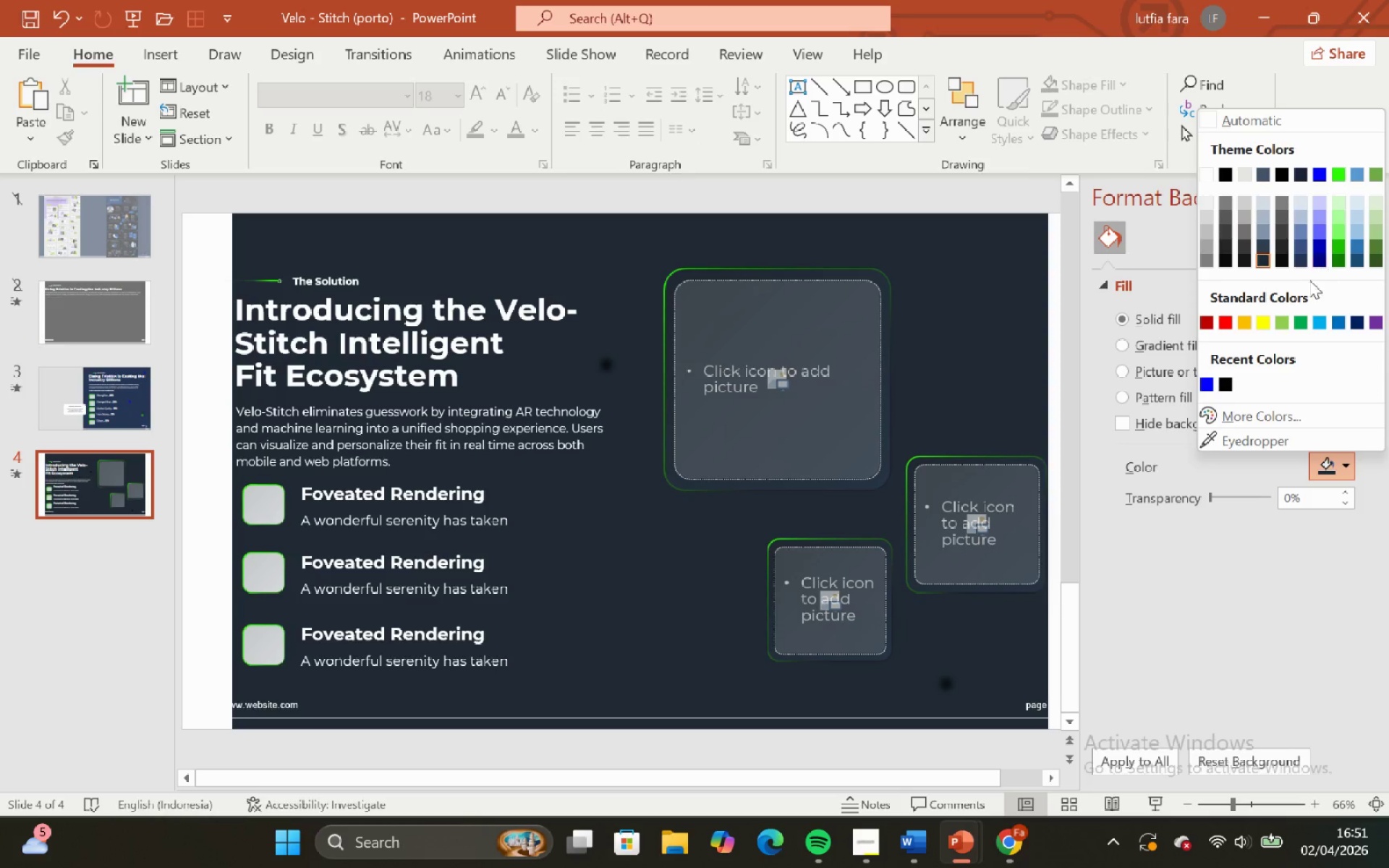 
left_click([1296, 263])
 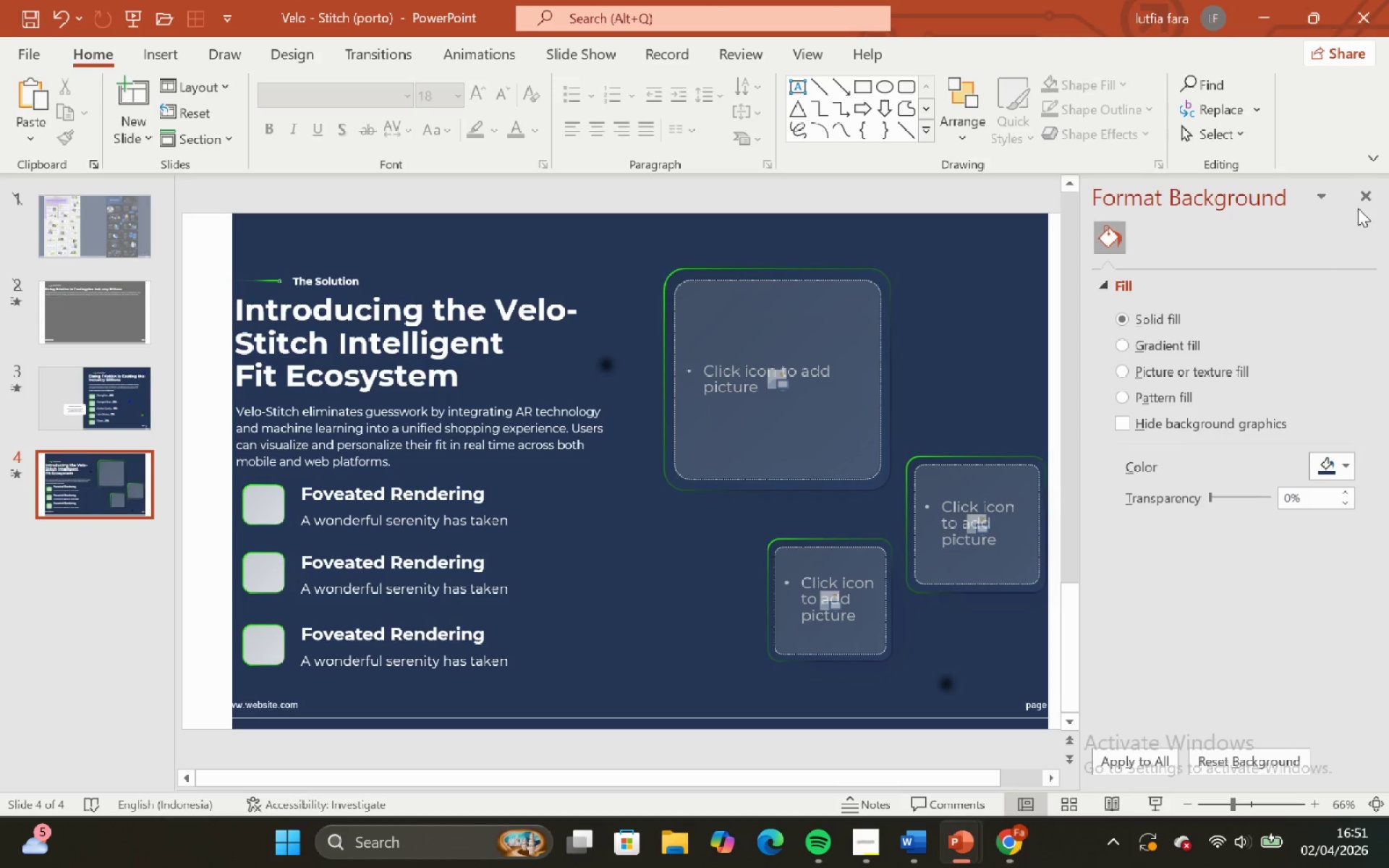 
left_click([1362, 202])
 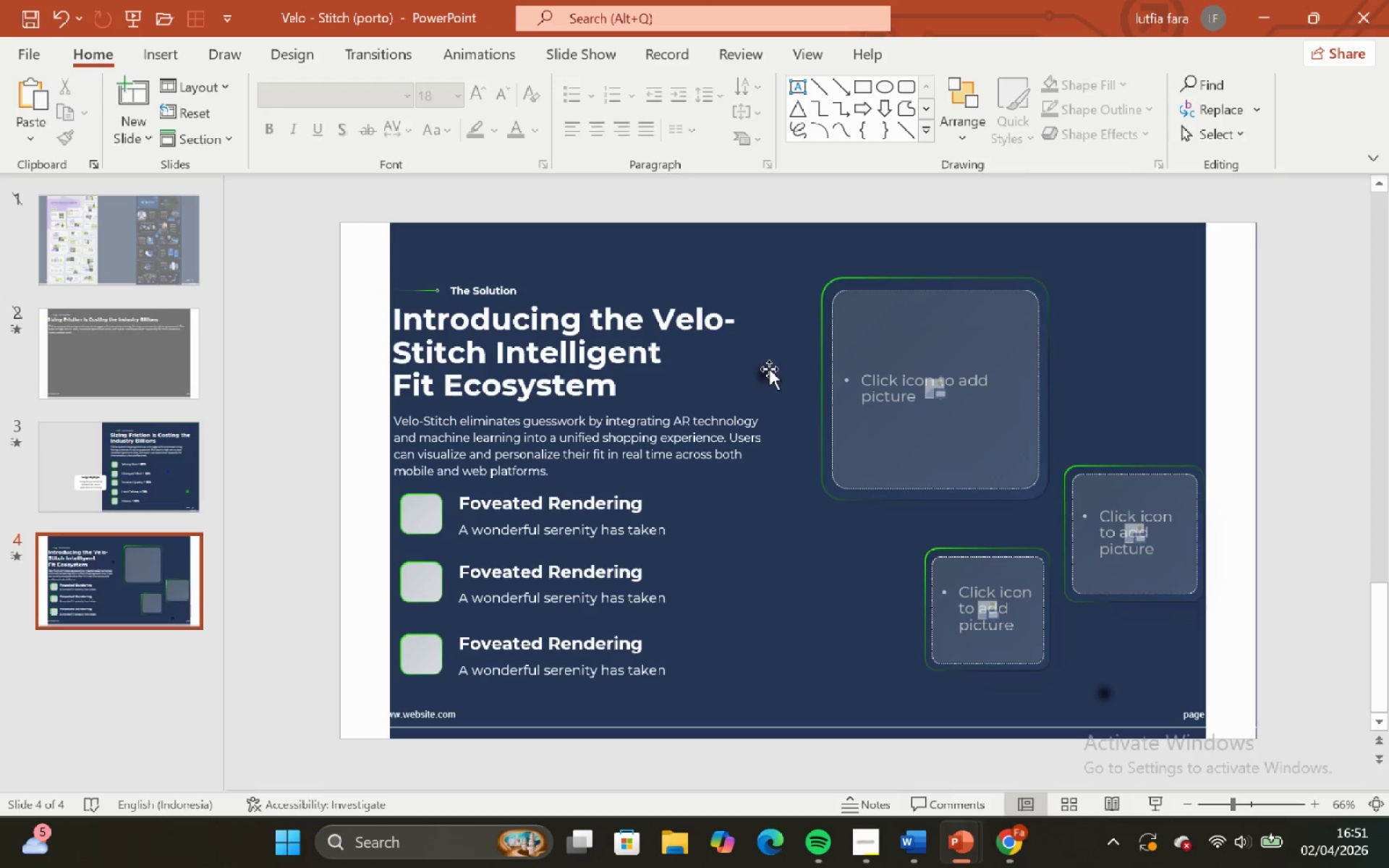 
left_click([770, 368])
 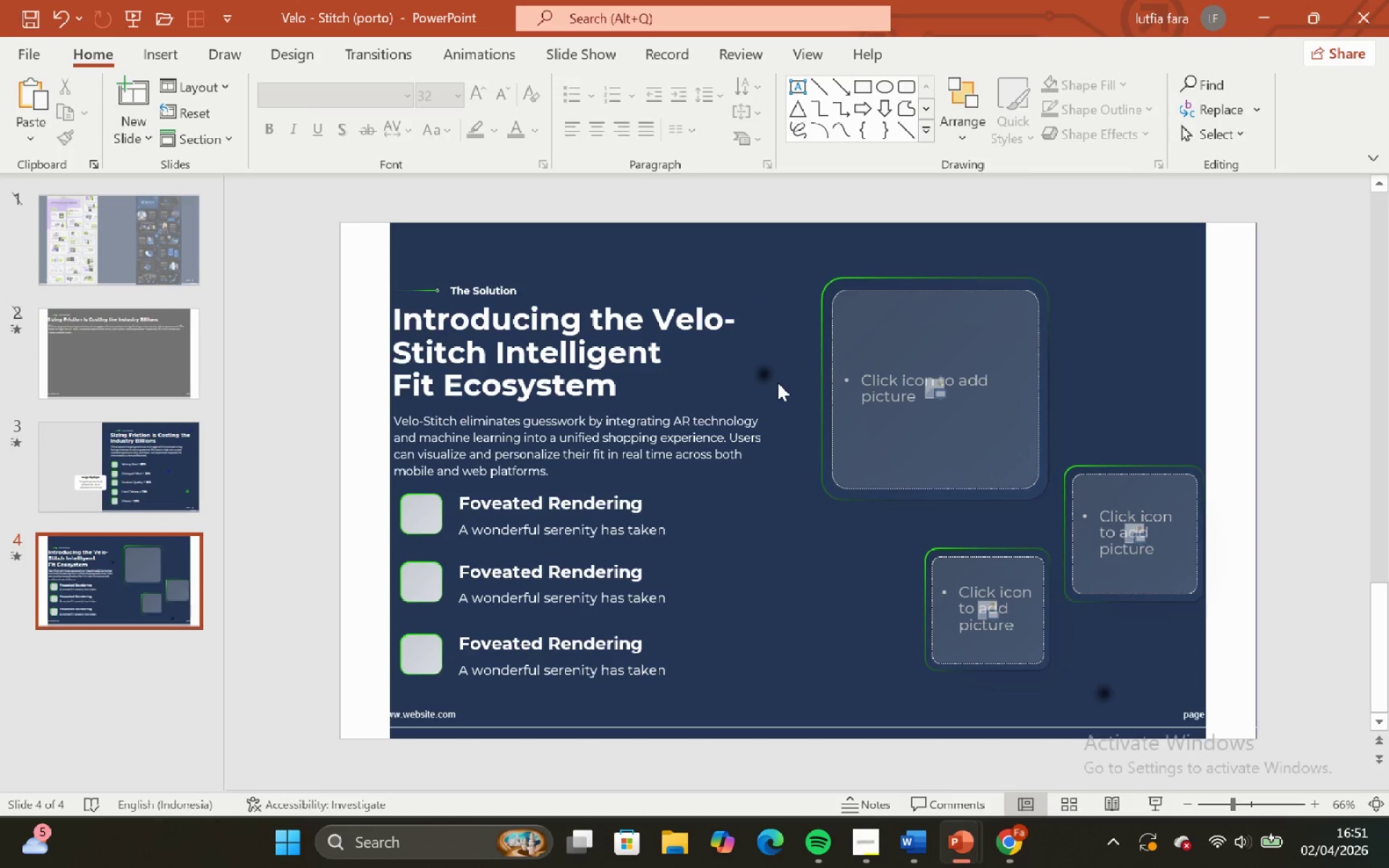 
double_click([770, 377])
 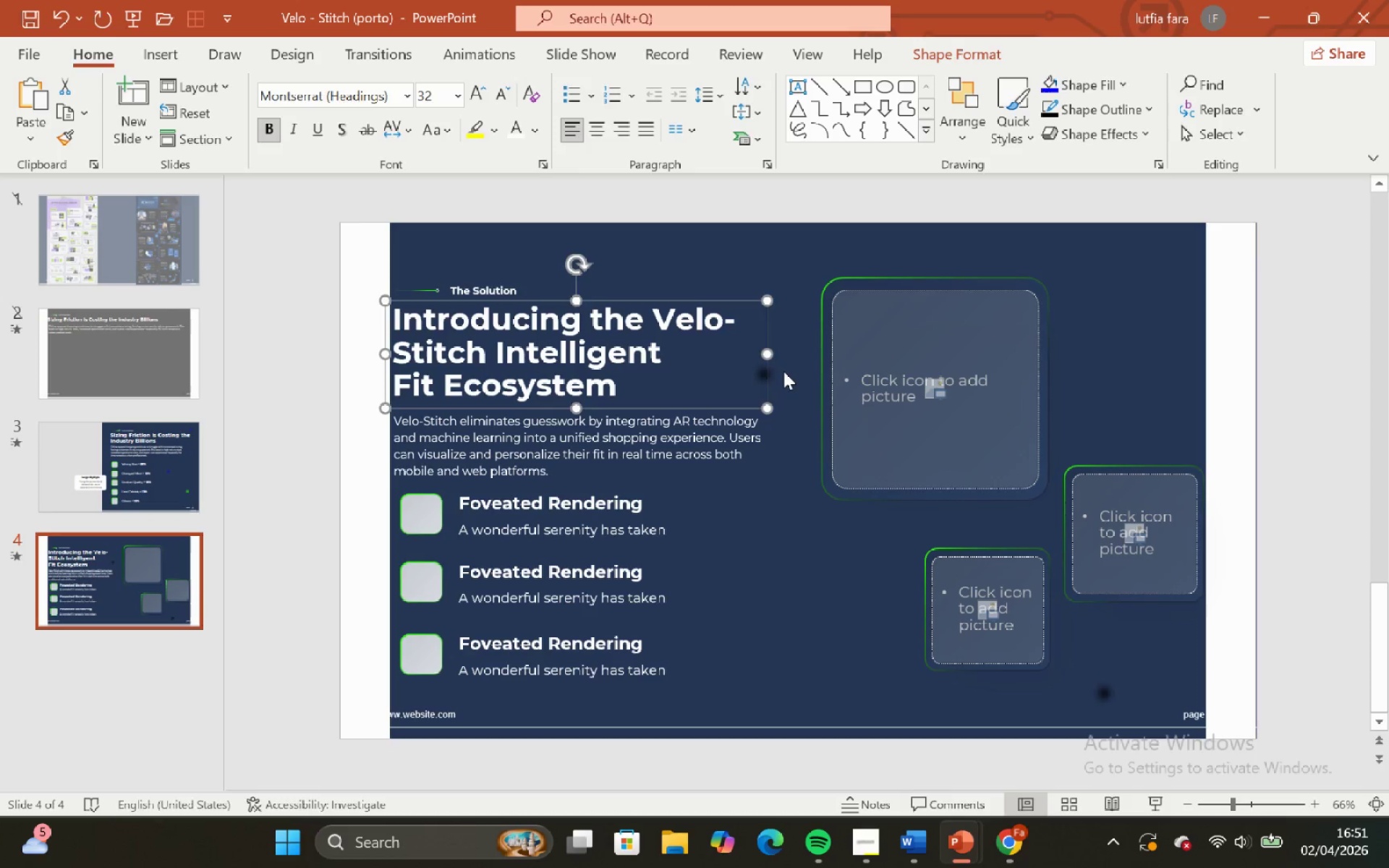 
left_click([795, 368])
 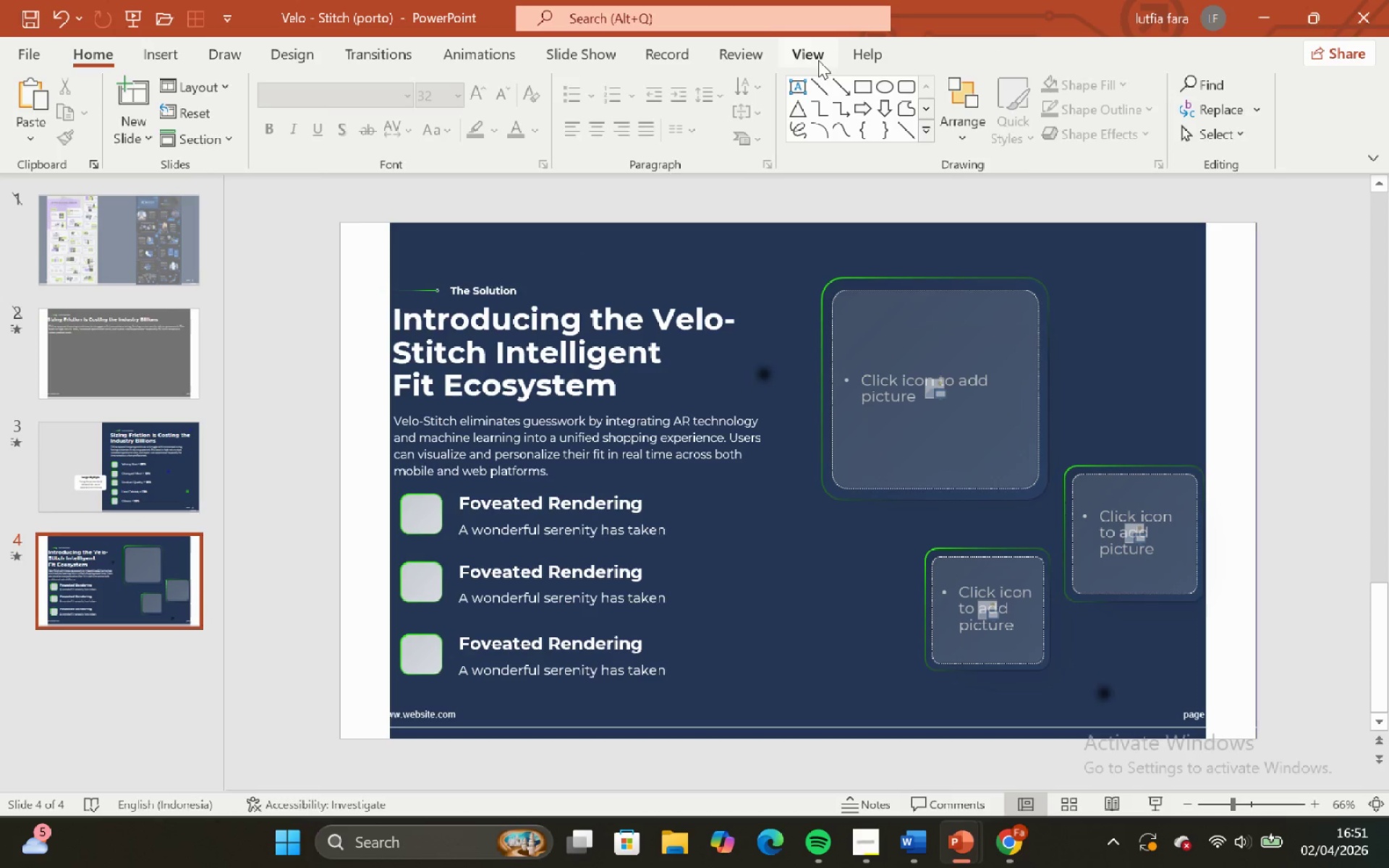 
left_click([815, 54])
 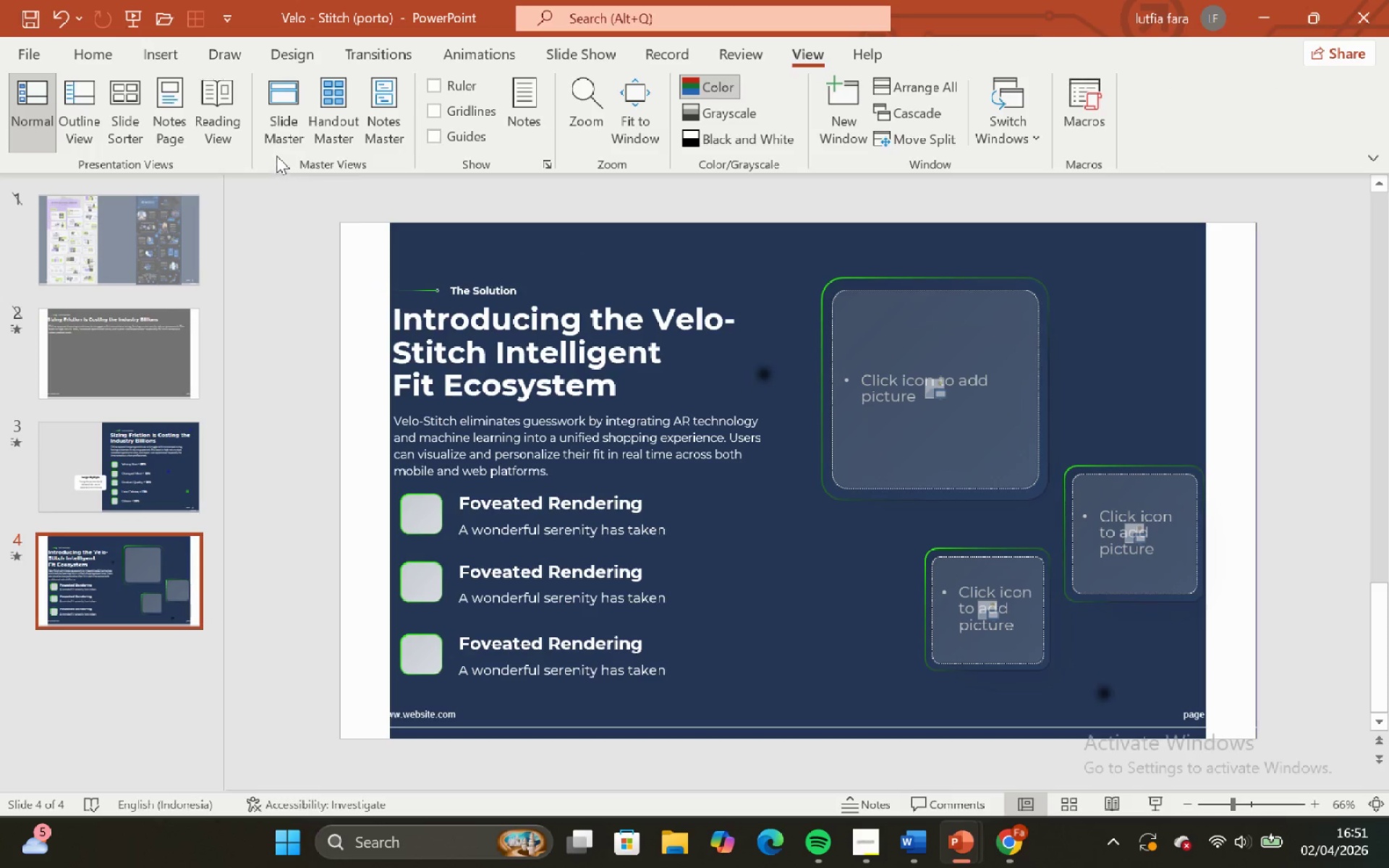 
left_click([276, 135])
 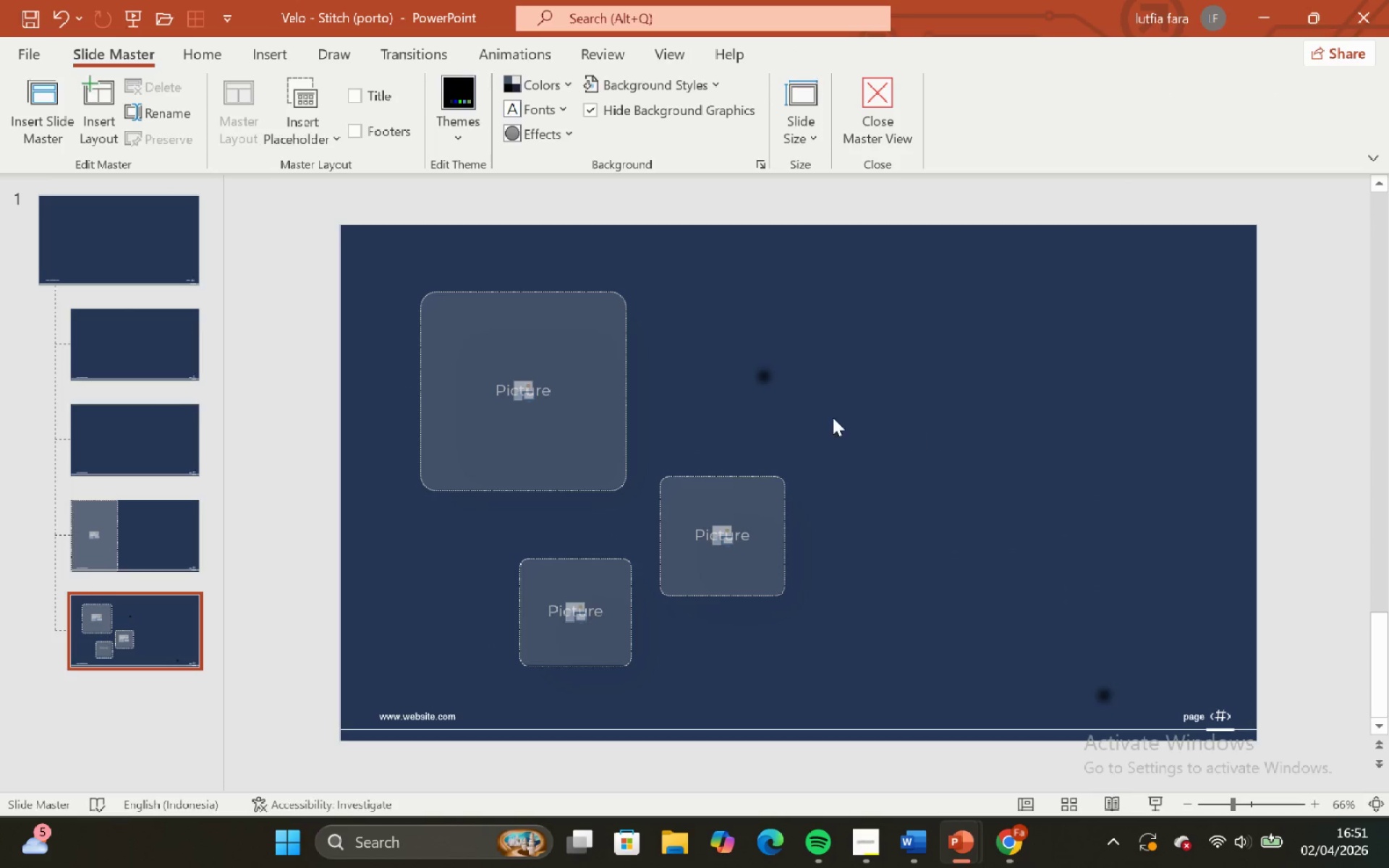 
left_click([761, 370])
 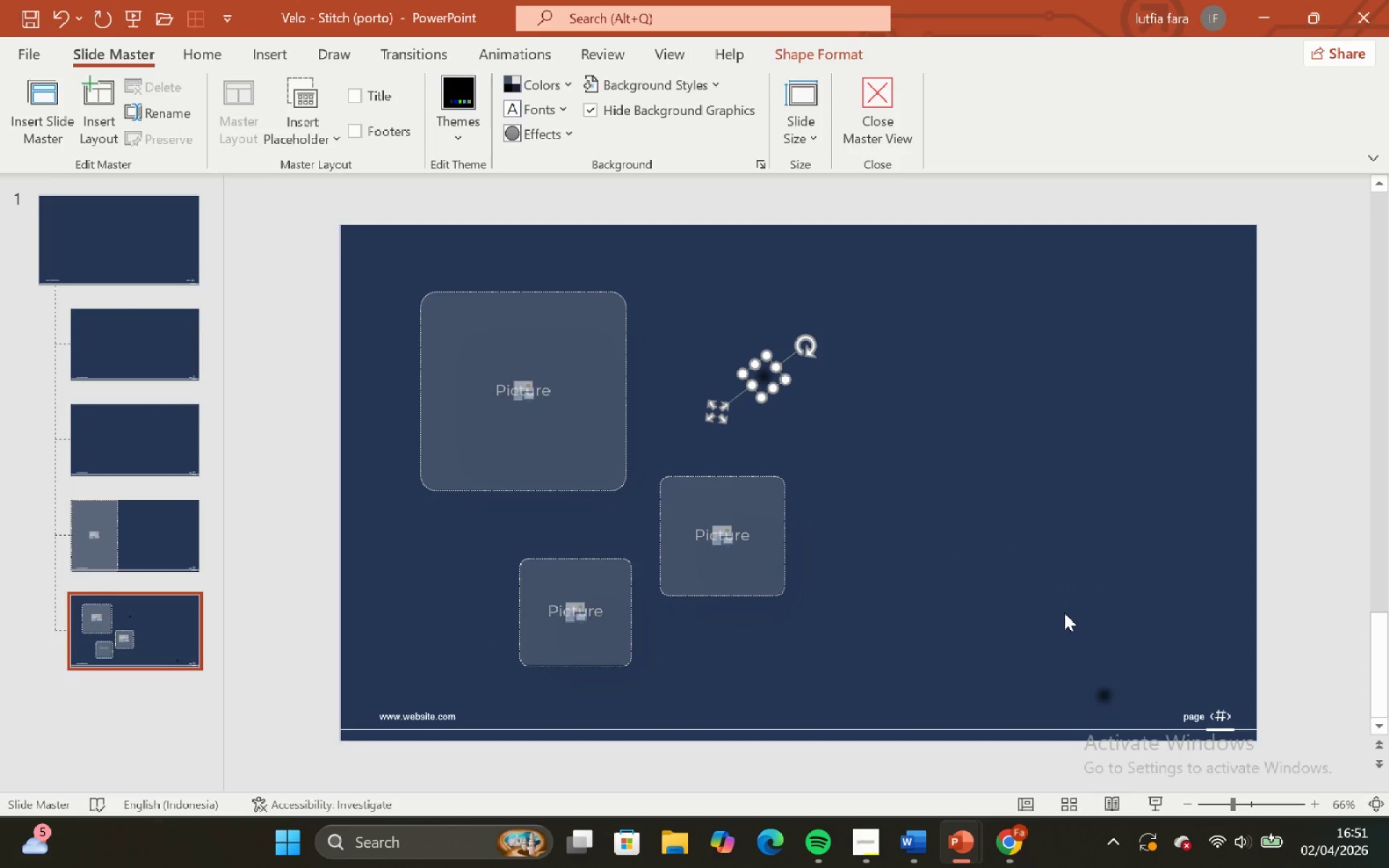 
key(Backspace)
 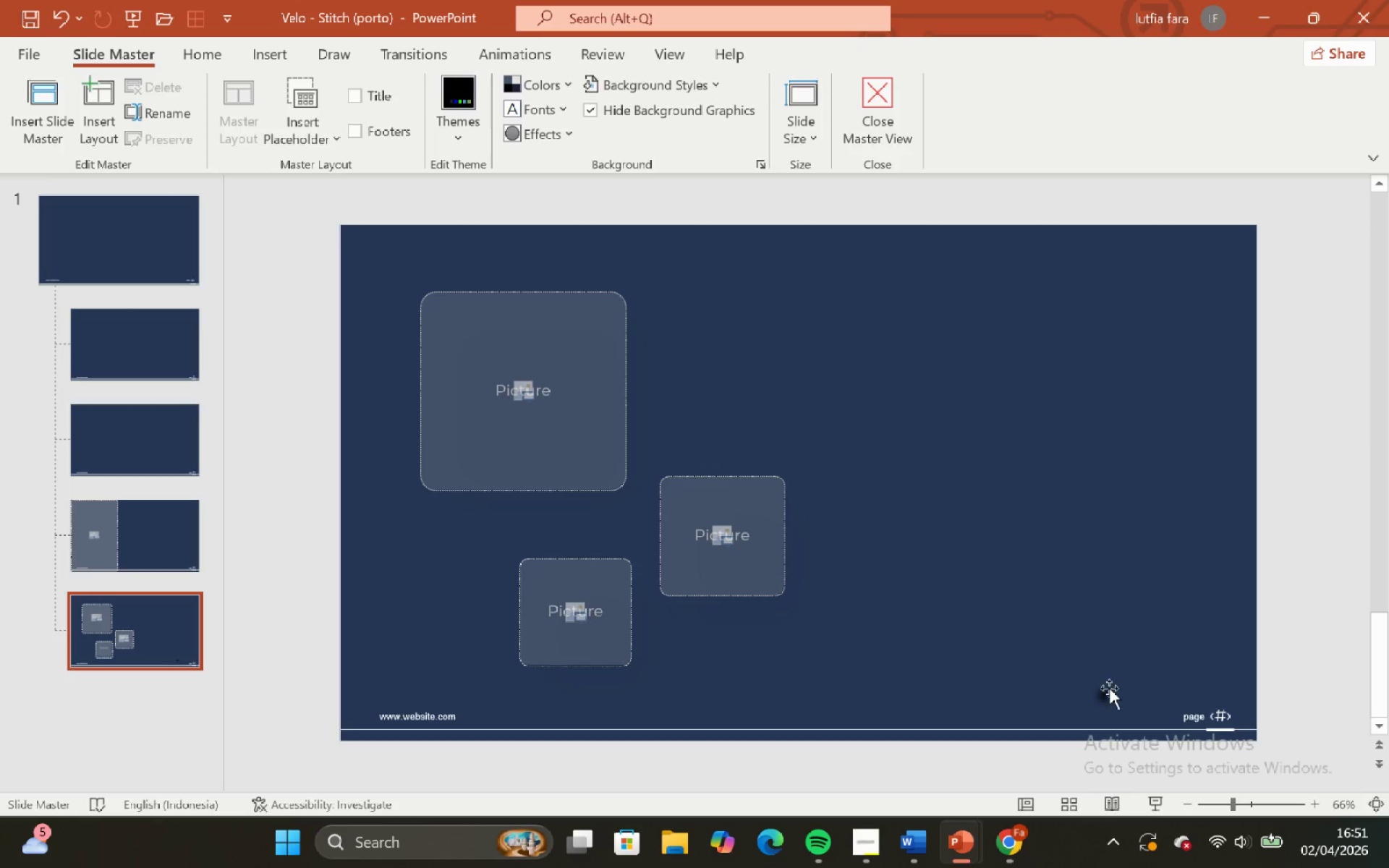 
left_click([1108, 690])
 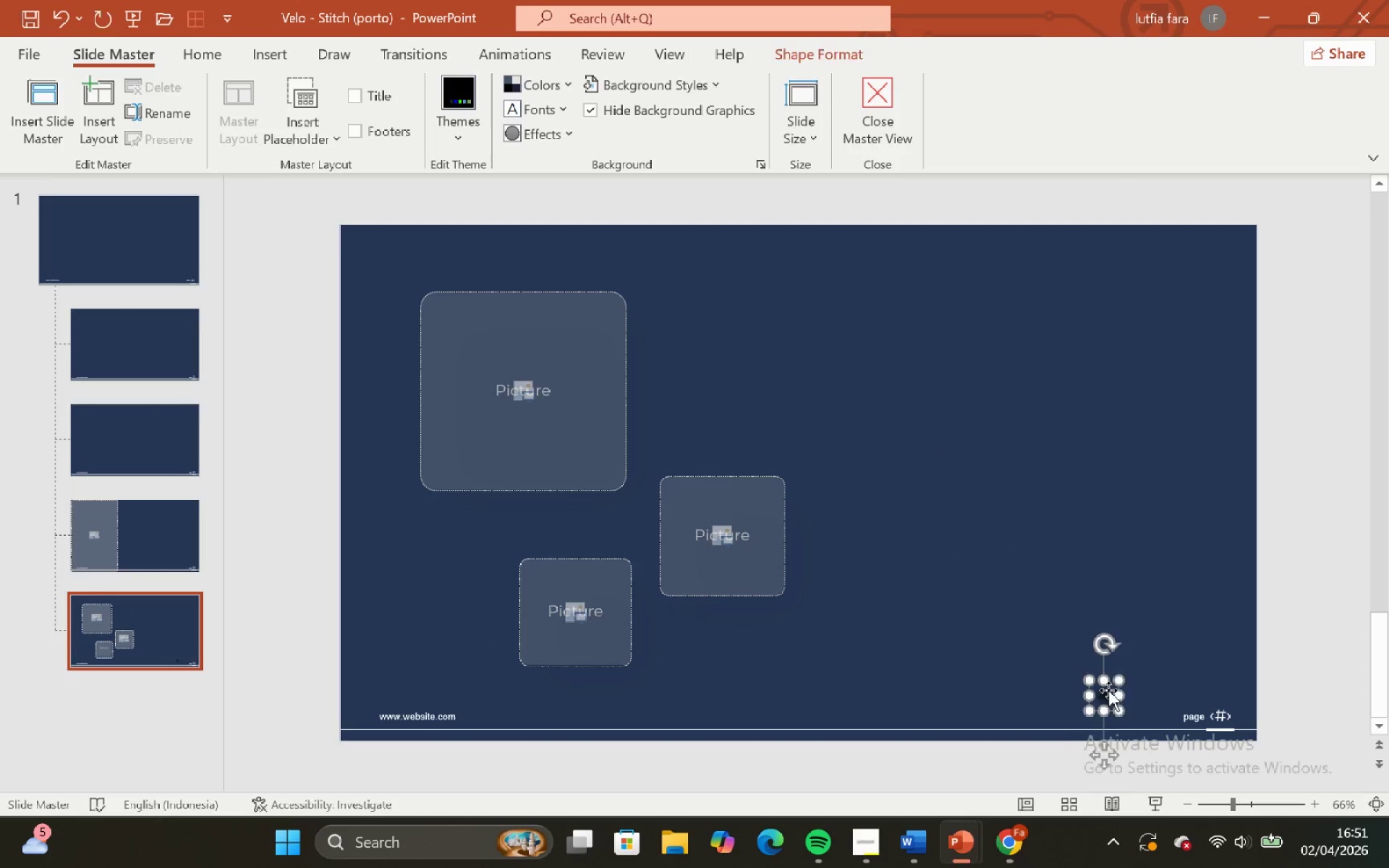 
key(Backspace)
 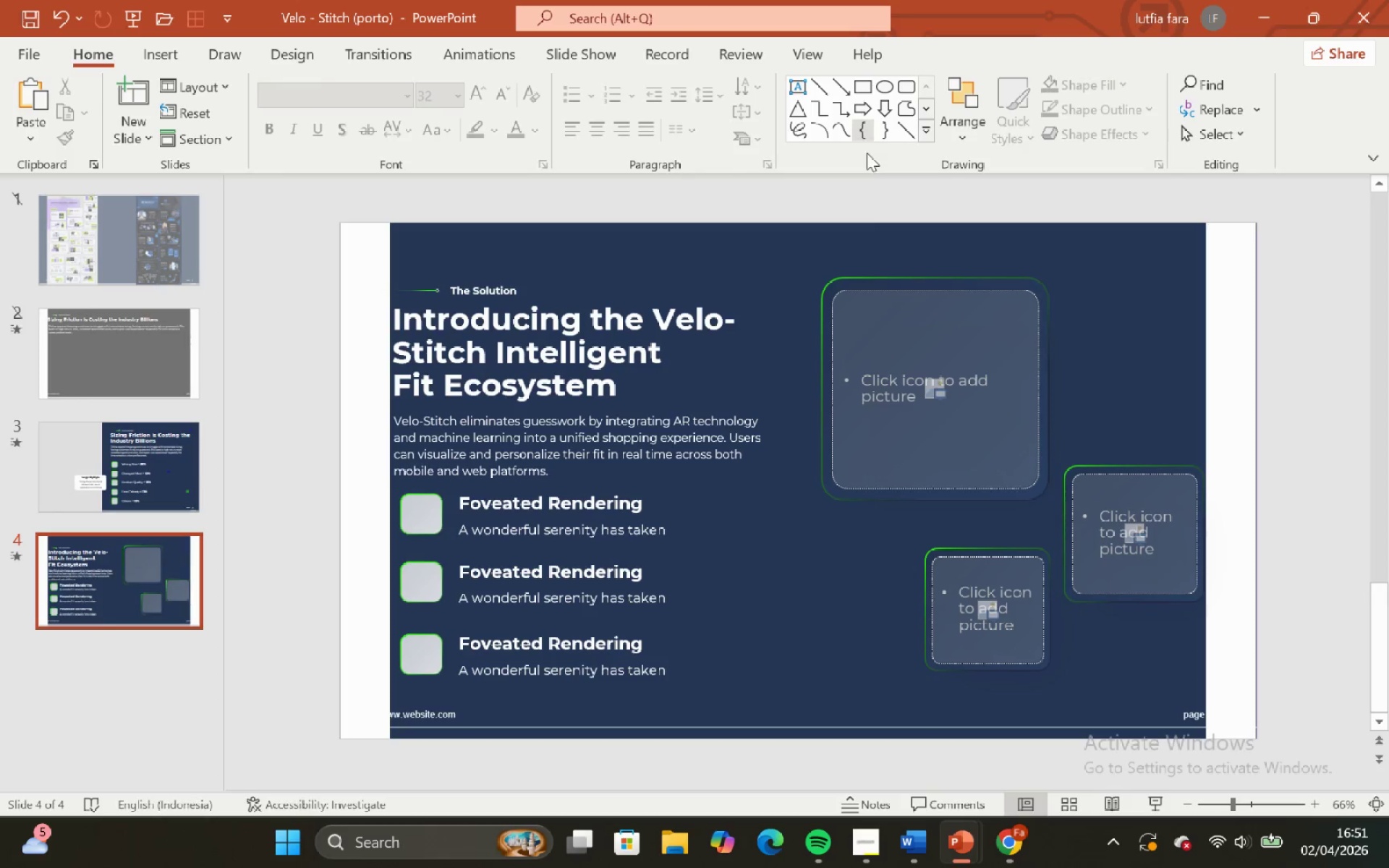 
left_click([161, 477])
 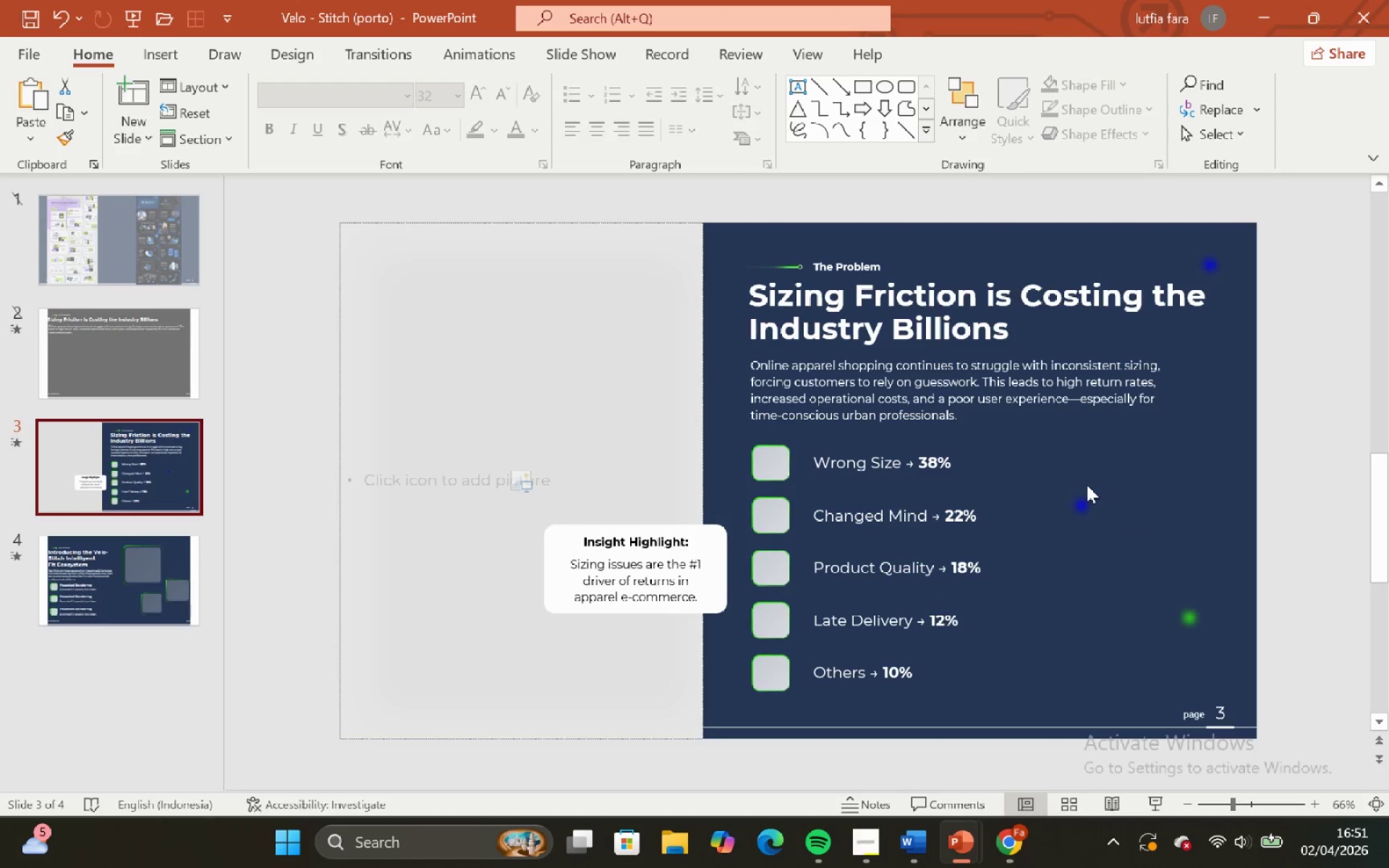 
left_click([1079, 502])
 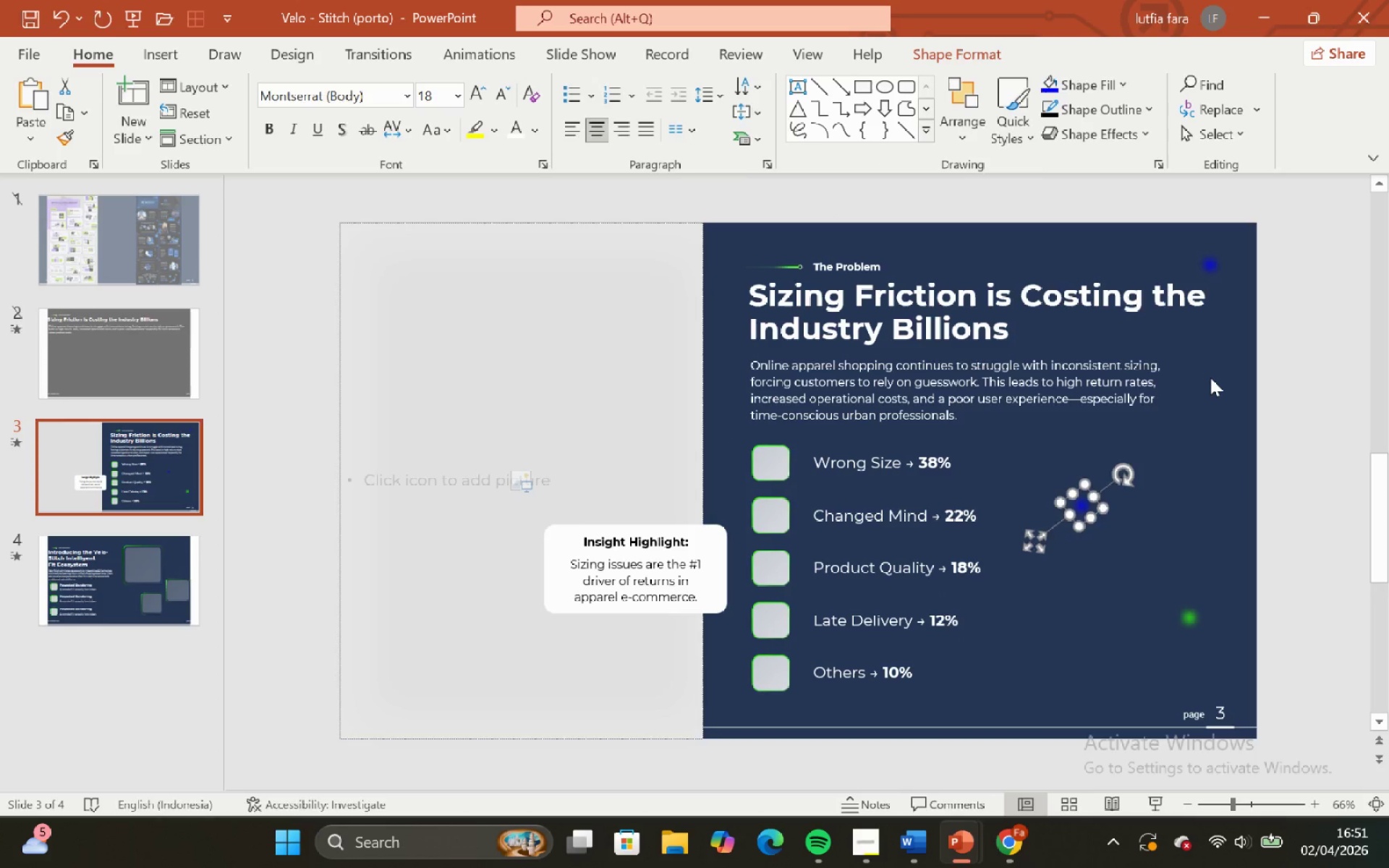 
left_click([1210, 378])
 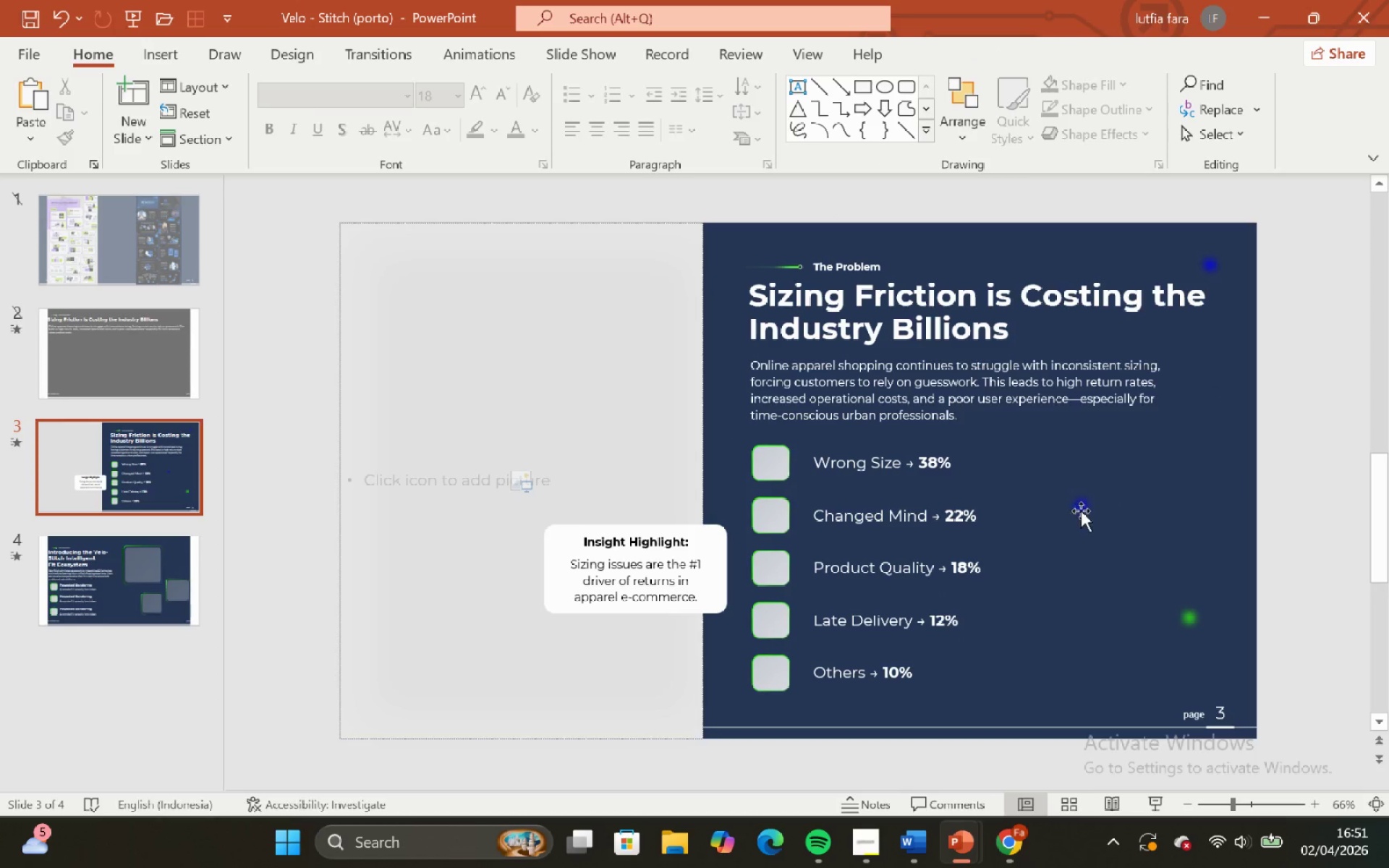 
left_click([1081, 511])
 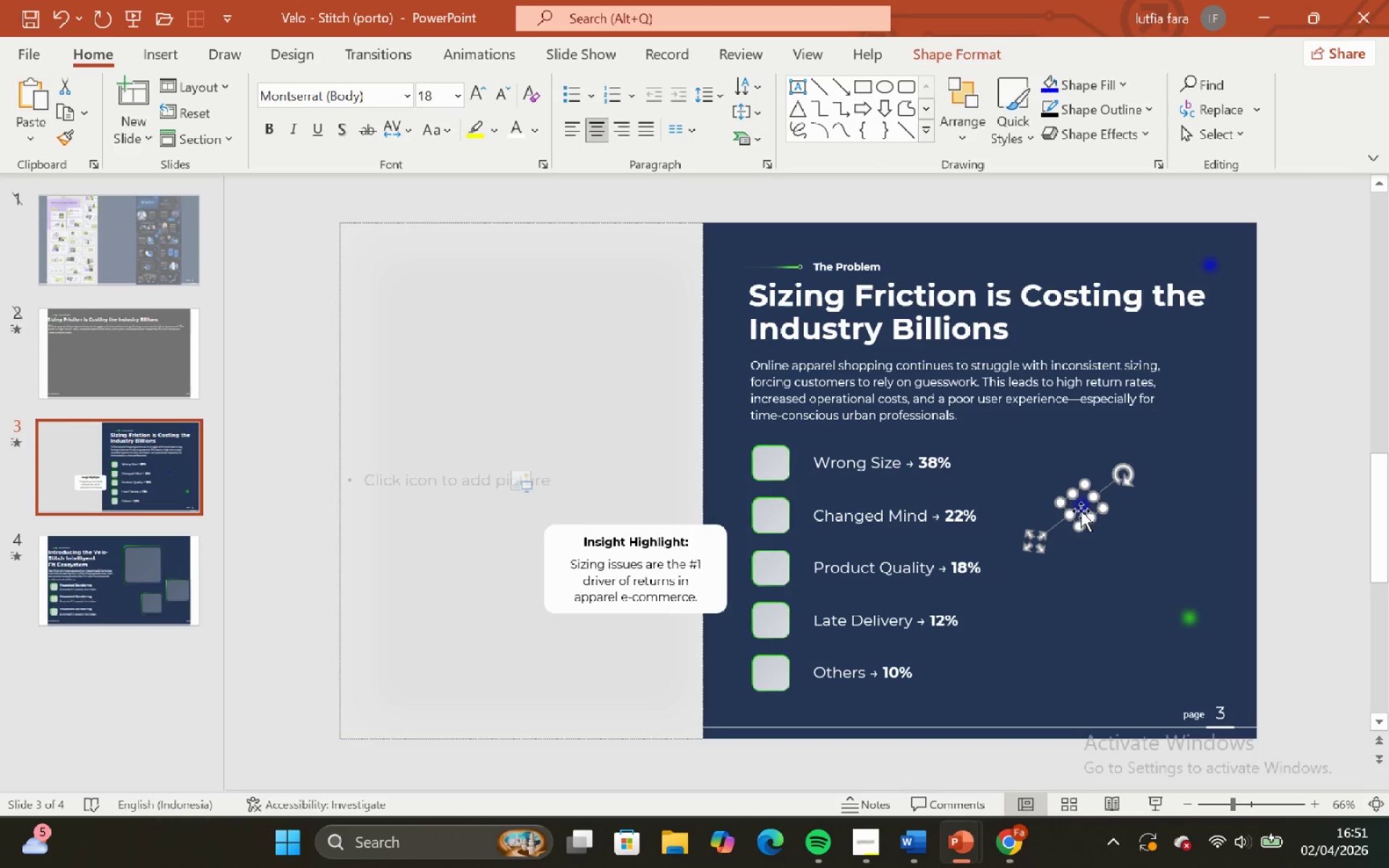 
left_click([1252, 491])
 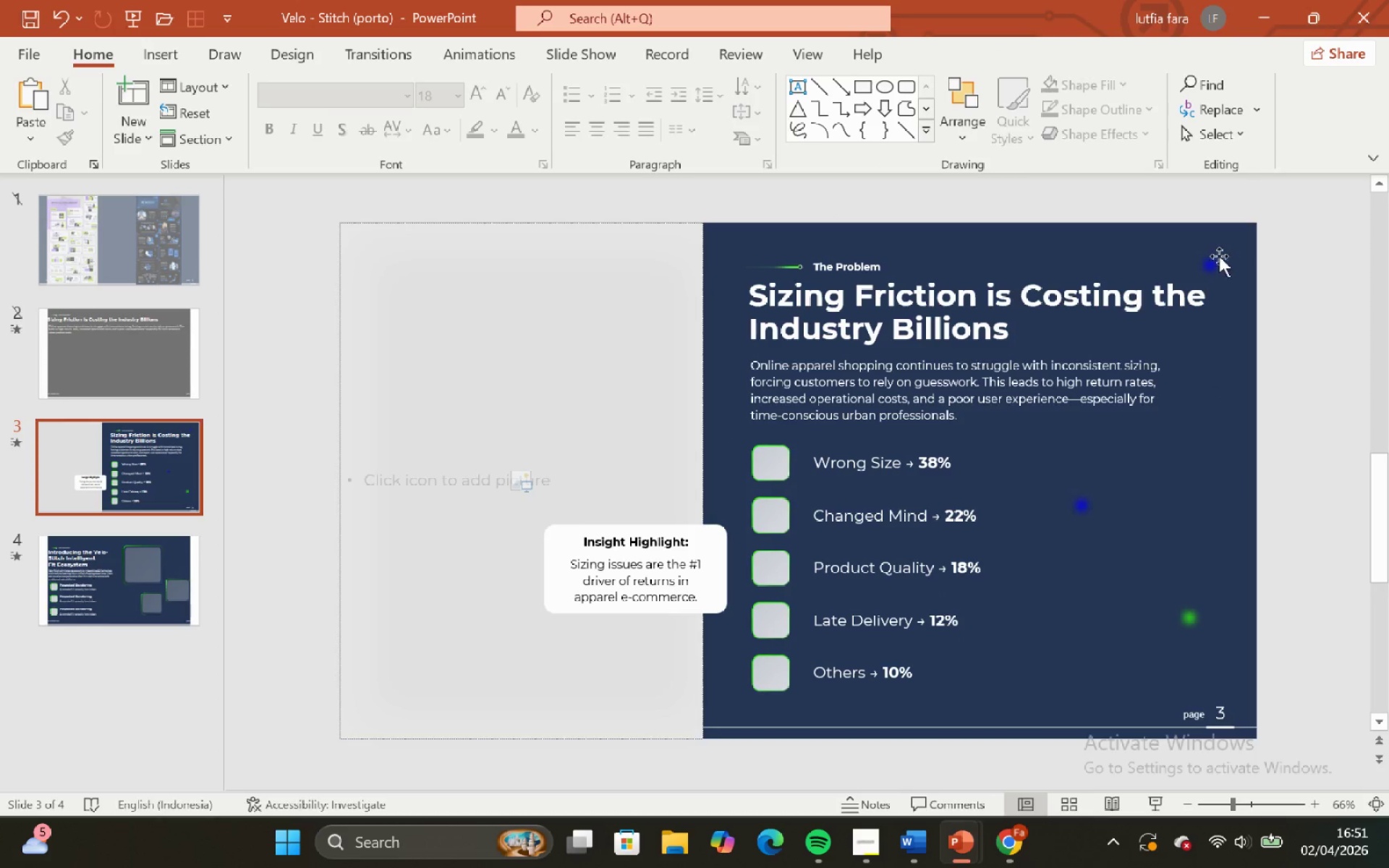 
left_click([1203, 264])
 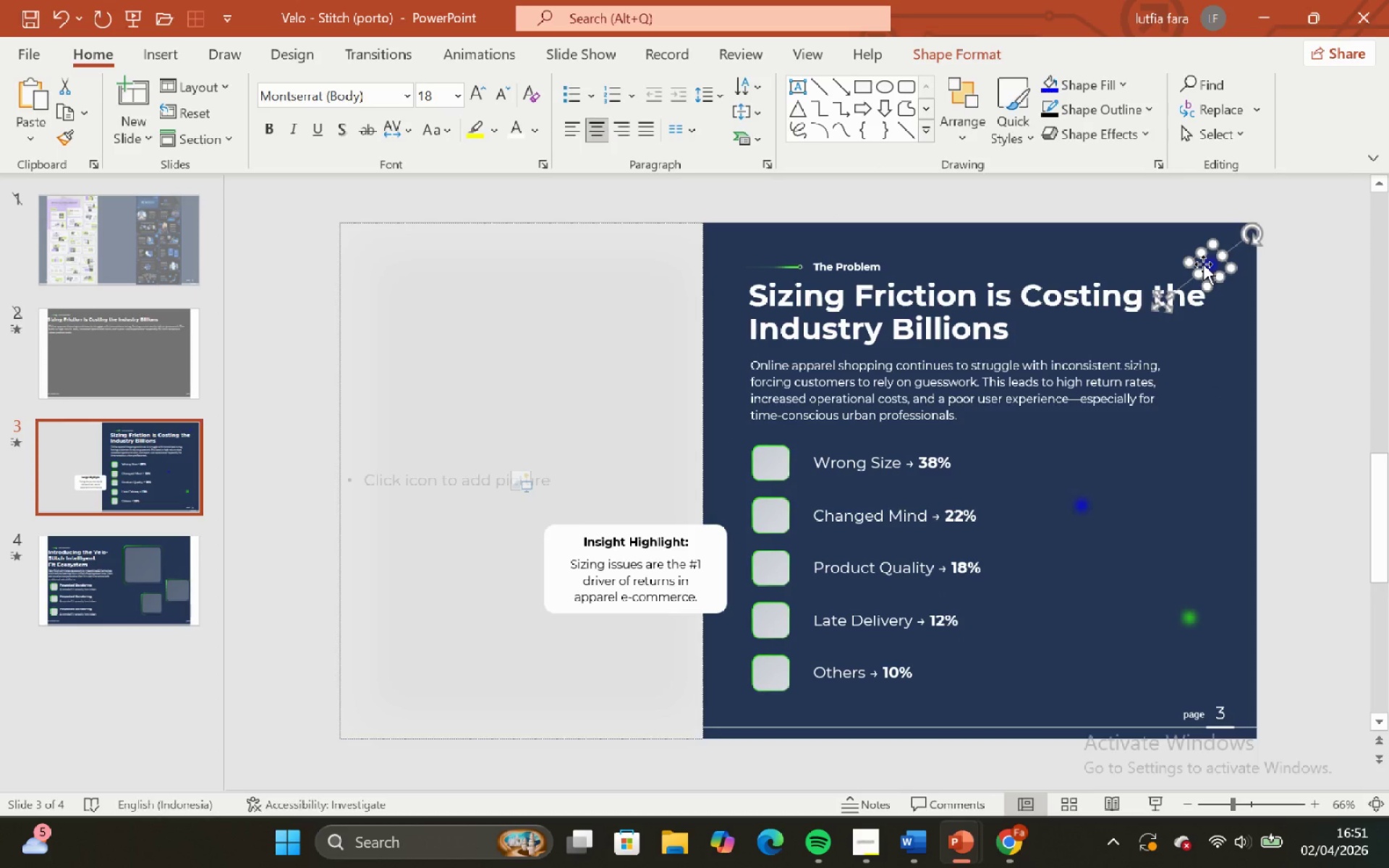 
key(Backspace)
 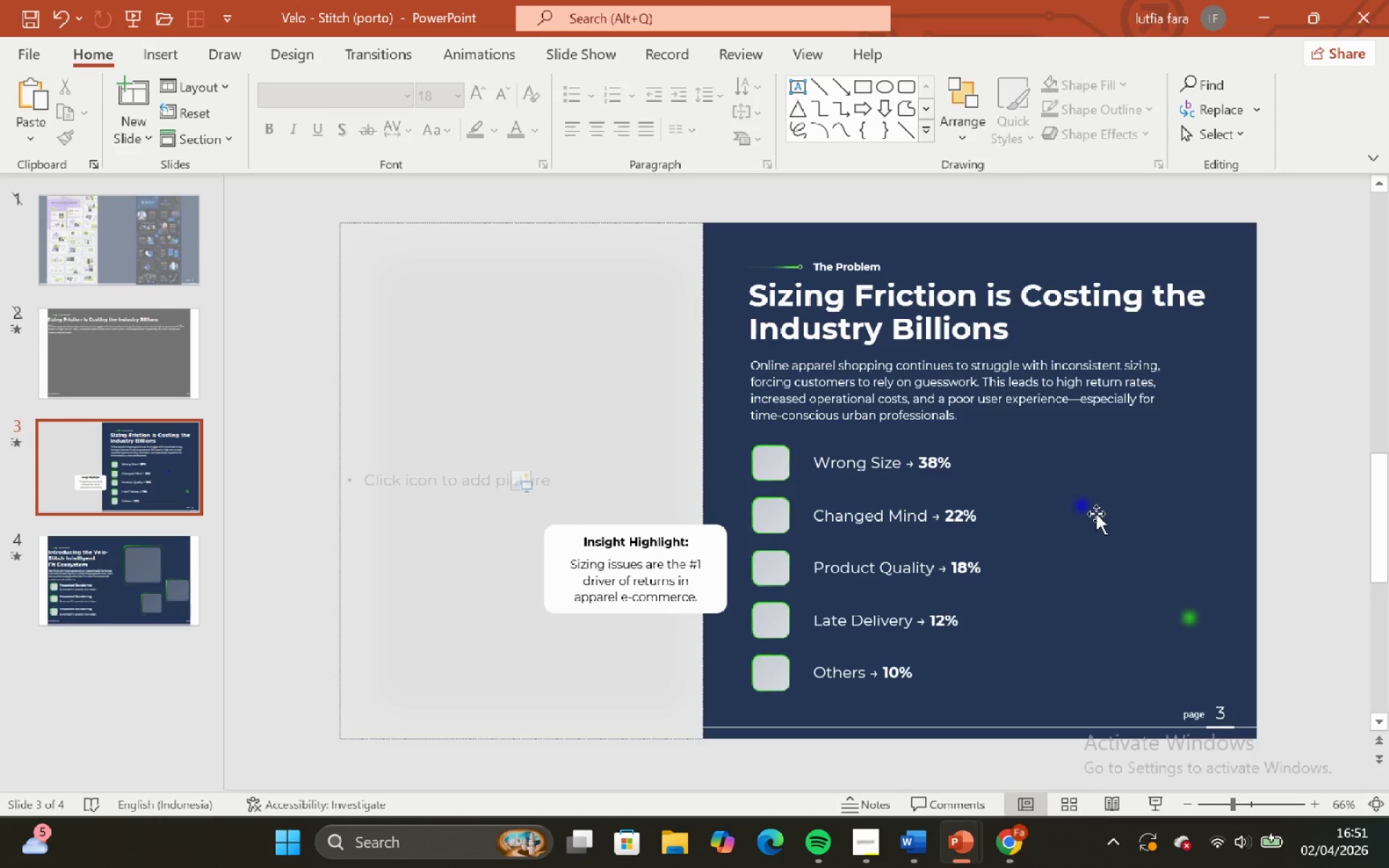 
key(Control+ControlLeft)
 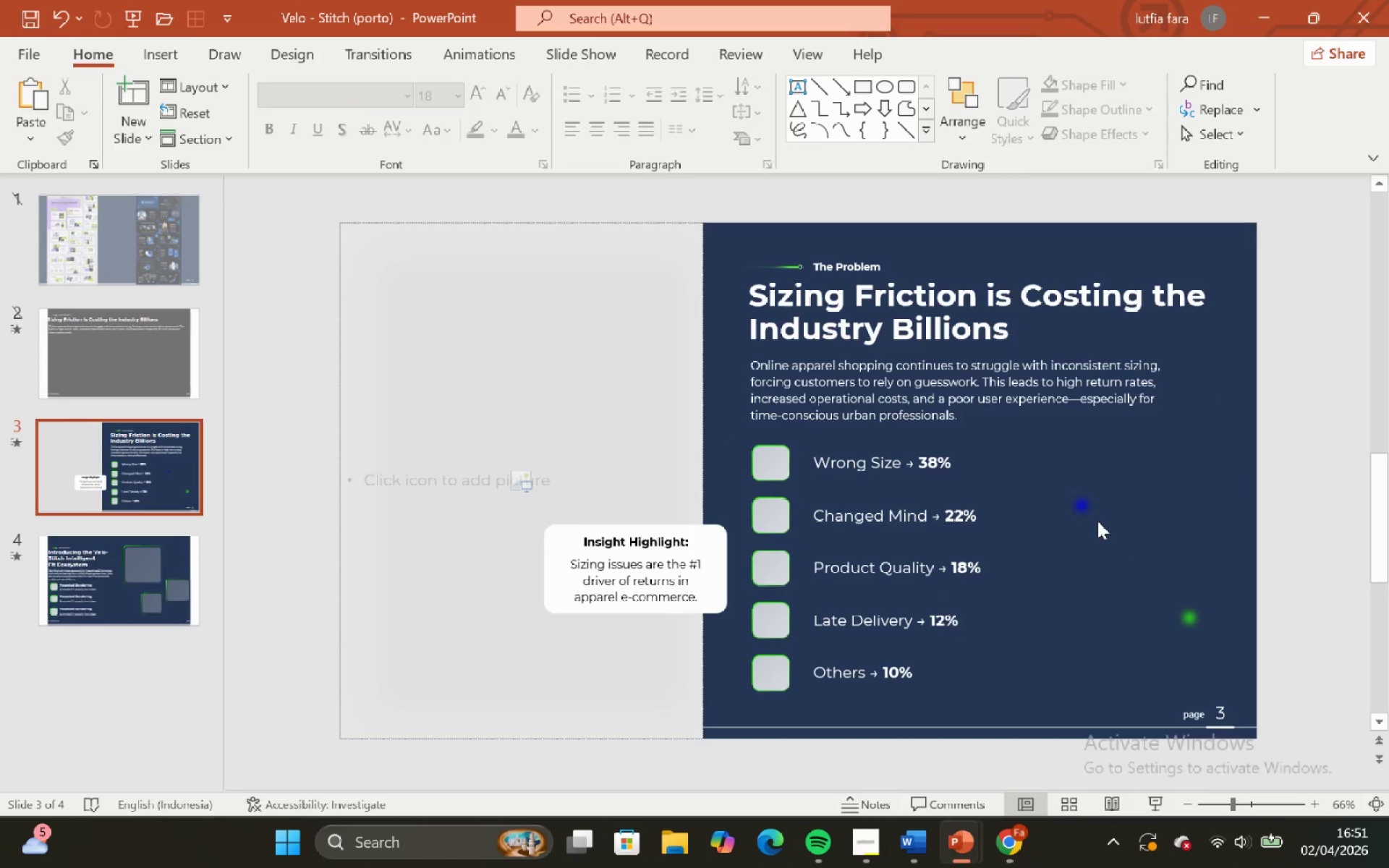 
key(Control+Z)
 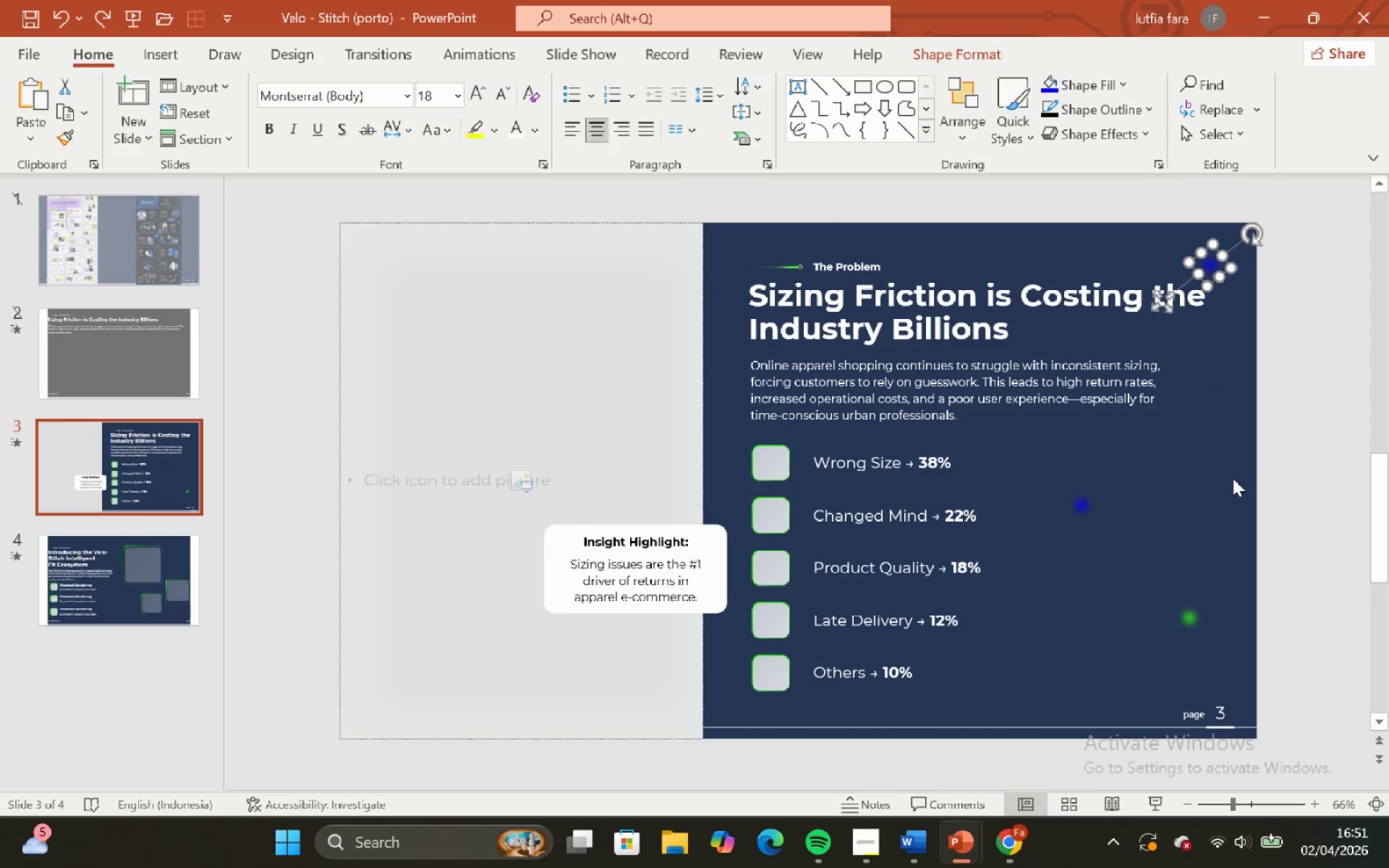 
left_click([1225, 475])
 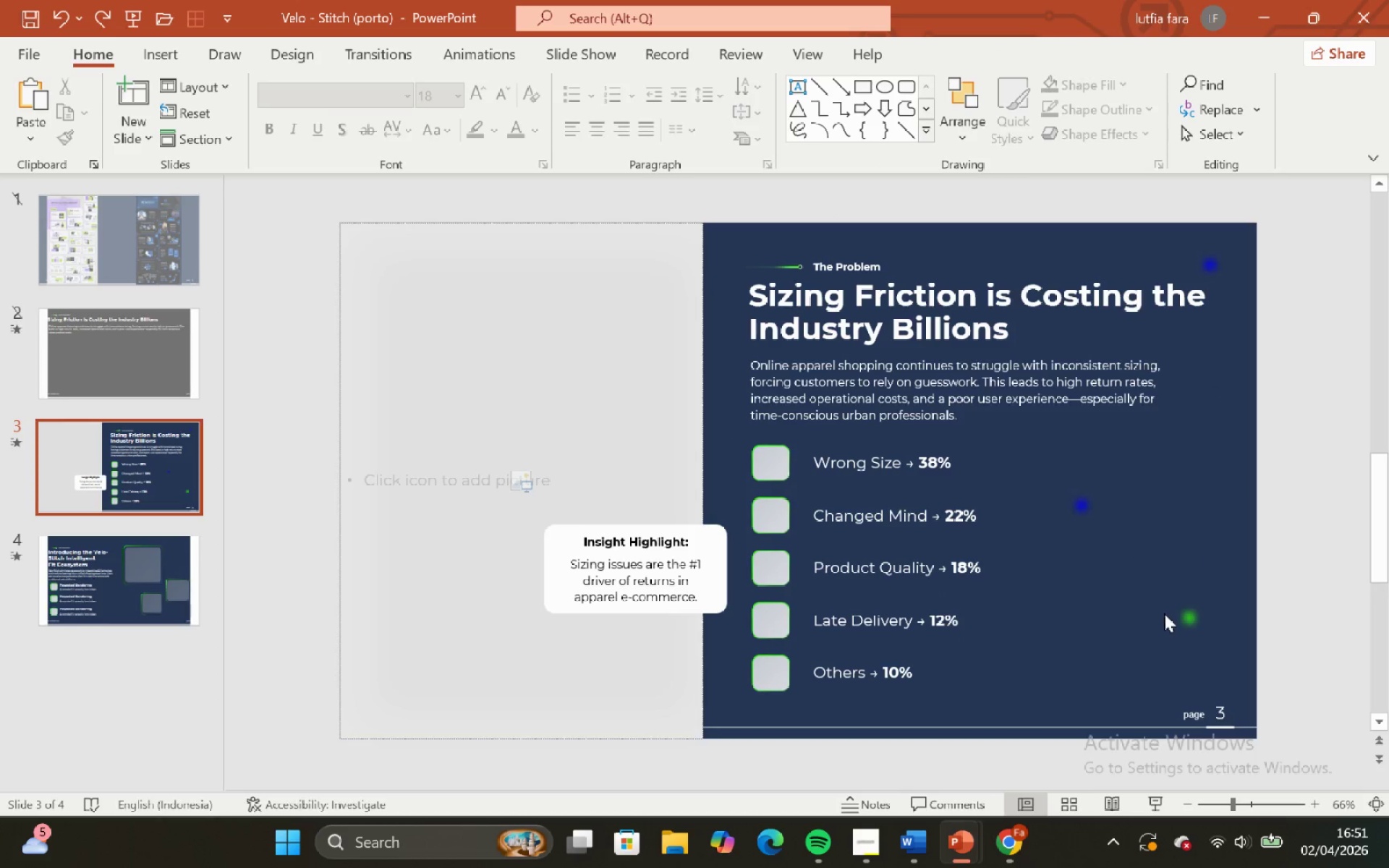 
left_click([1187, 618])
 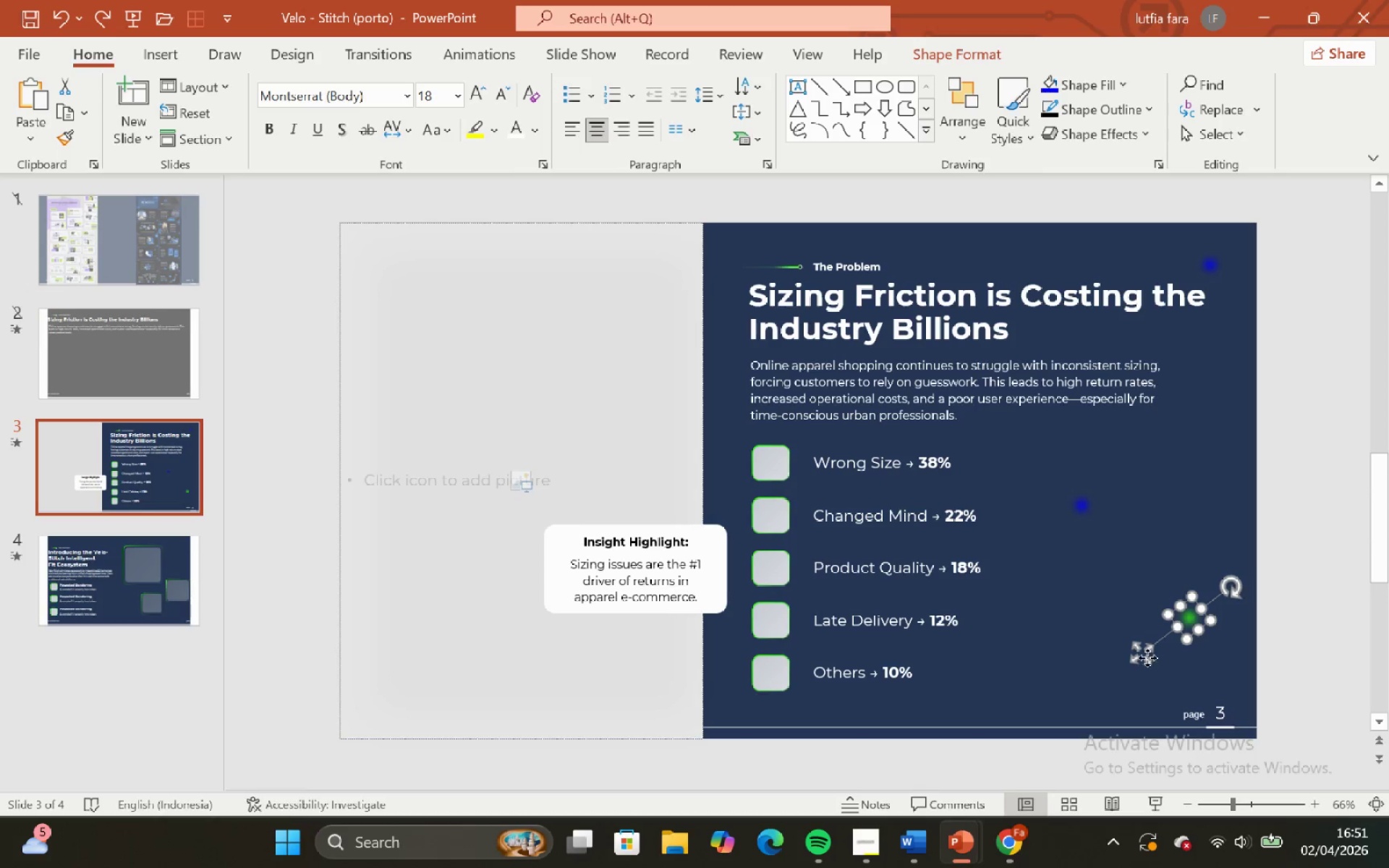 
left_click_drag(start_coordinate=[1147, 655], to_coordinate=[692, 723])
 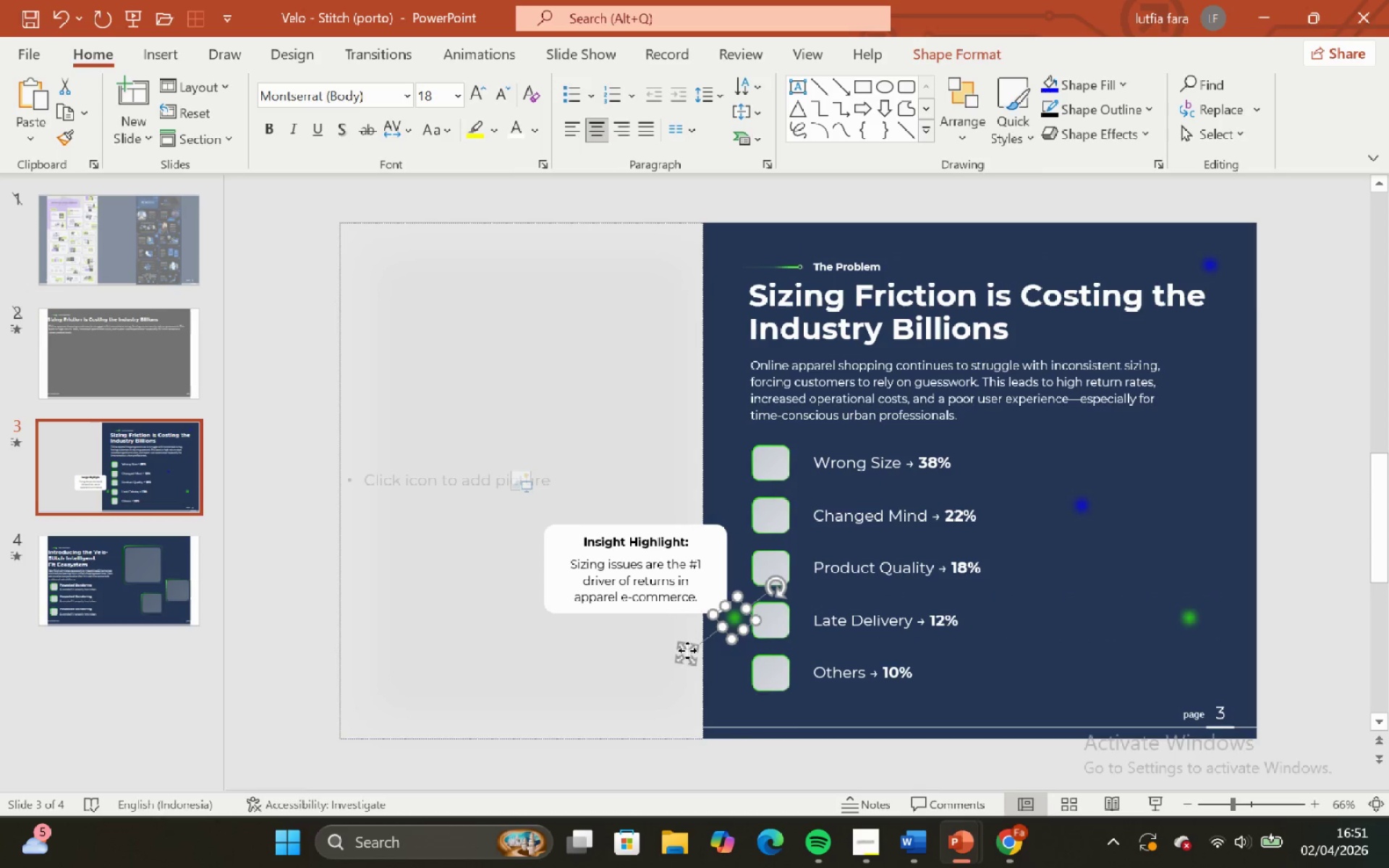 
hold_key(key=ControlLeft, duration=1.11)
 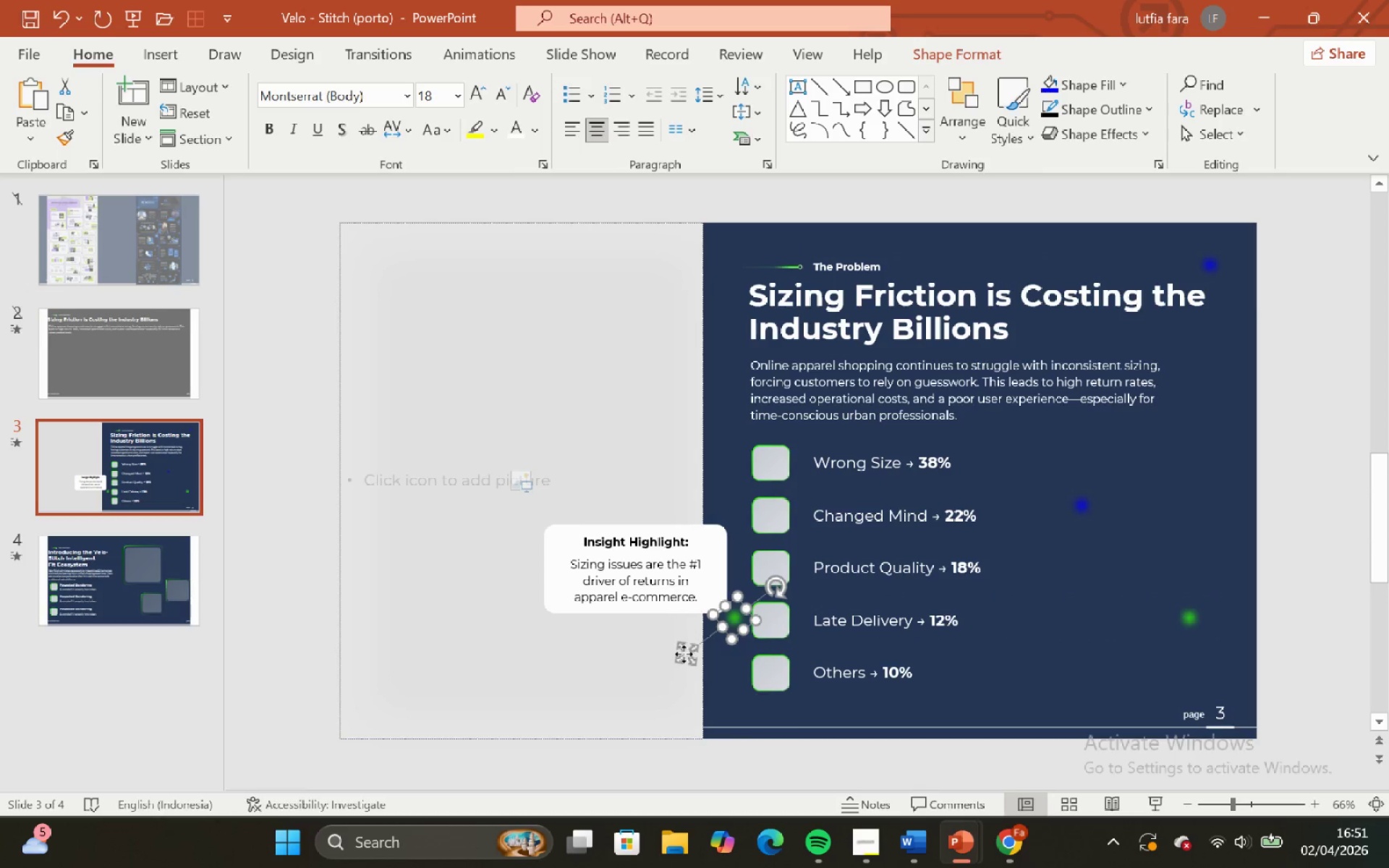 
hold_key(key=ShiftLeft, duration=1.11)
 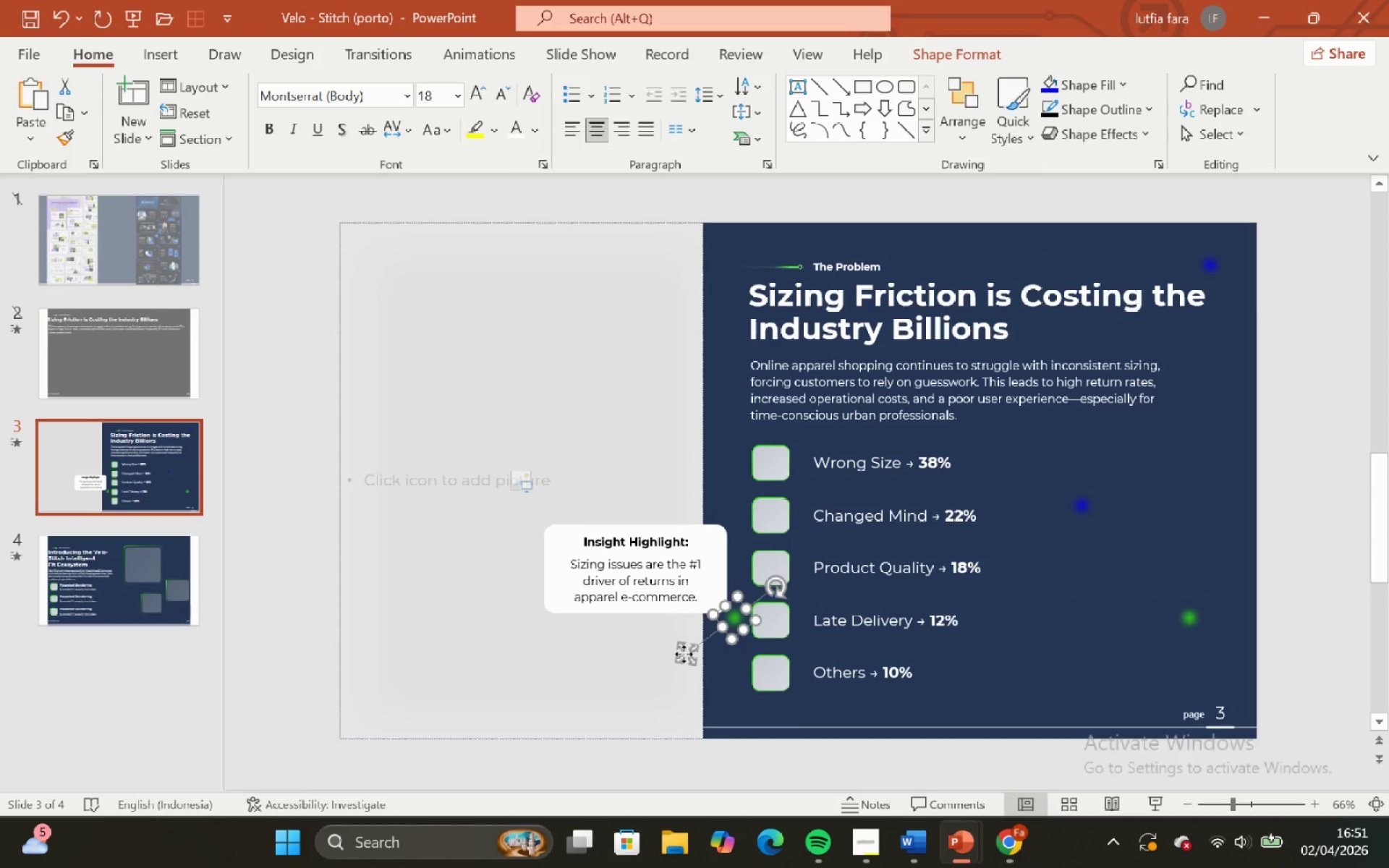 
left_click_drag(start_coordinate=[683, 654], to_coordinate=[650, 749])
 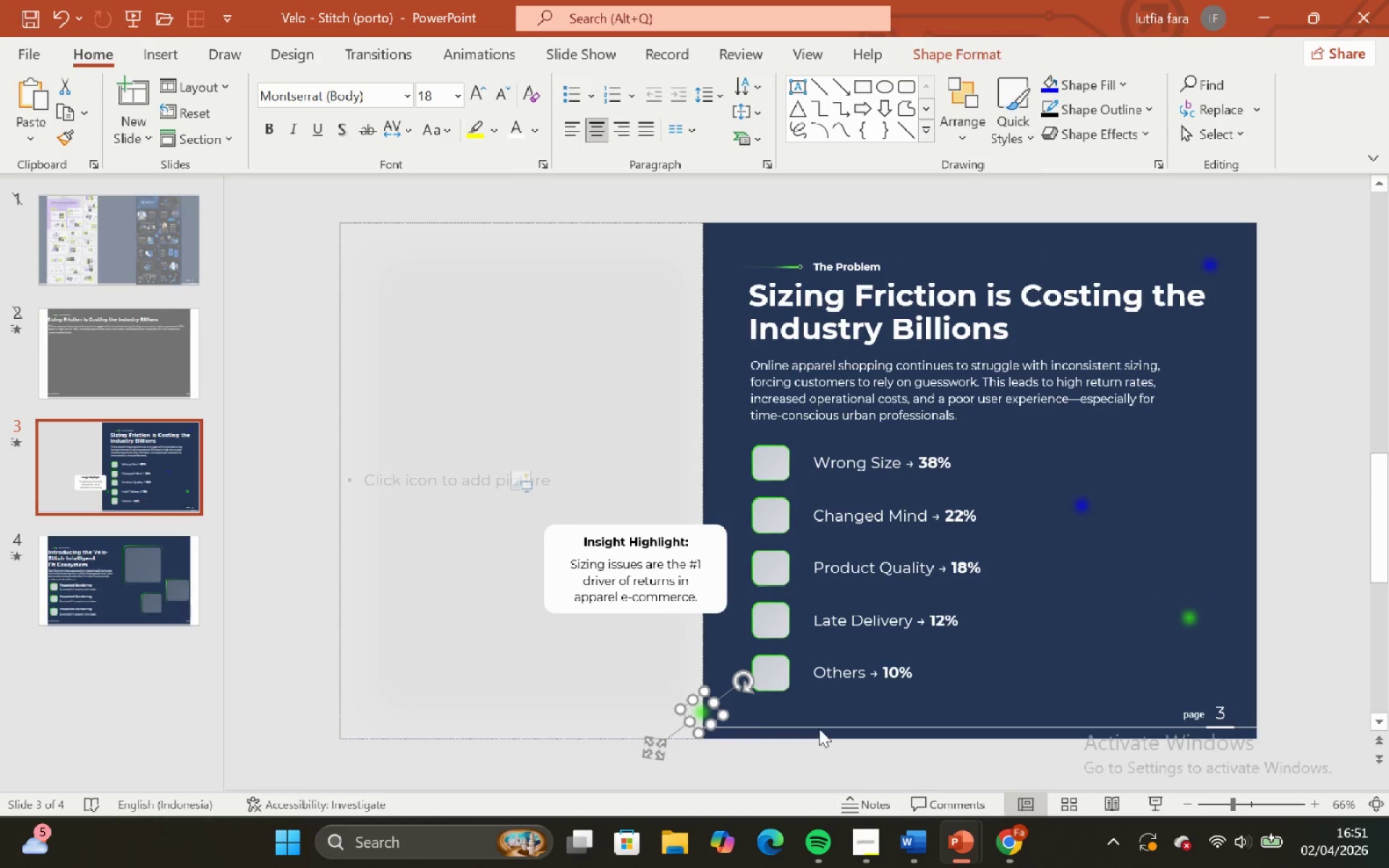 
left_click([819, 728])
 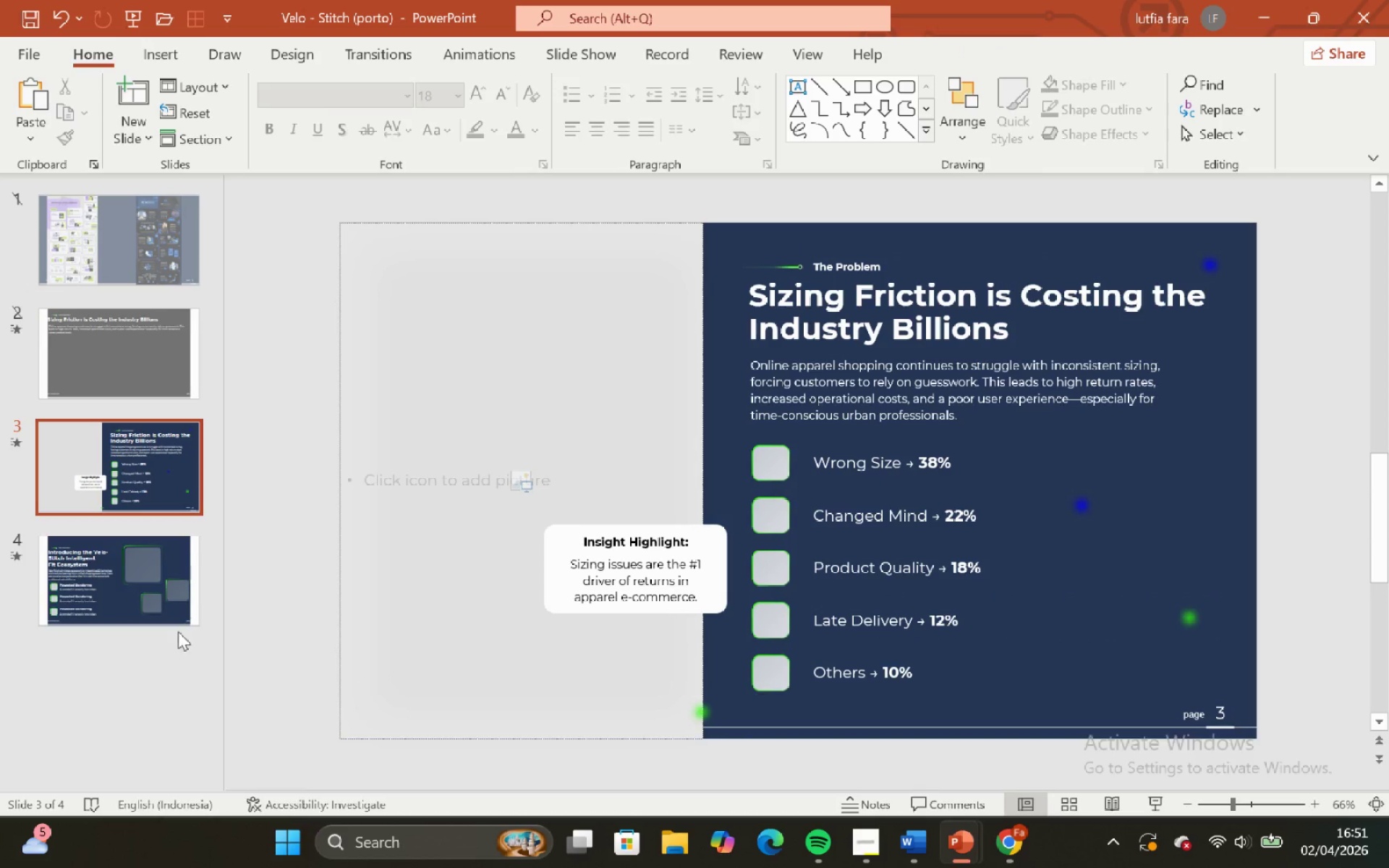 
left_click([93, 606])
 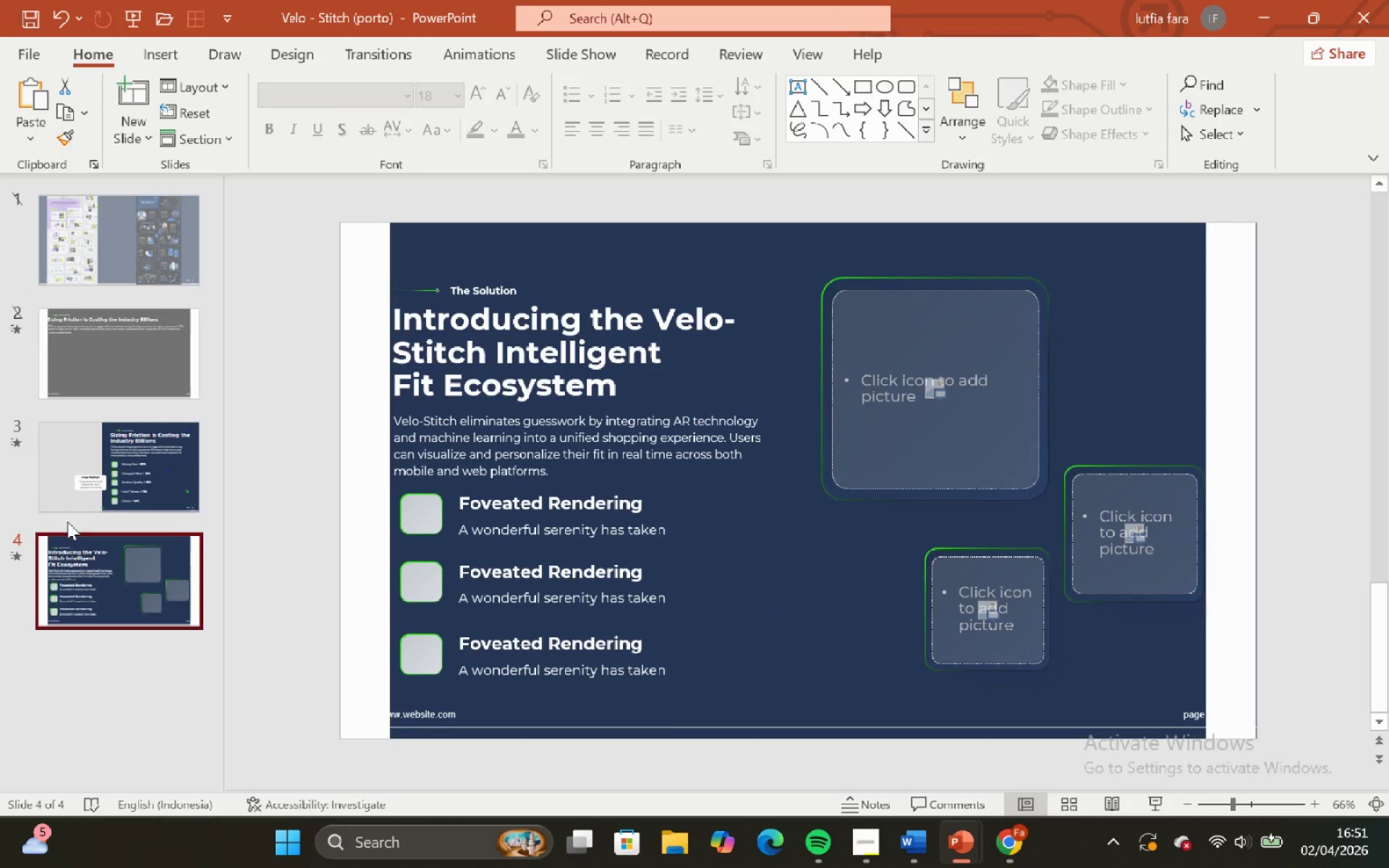 
left_click([90, 446])
 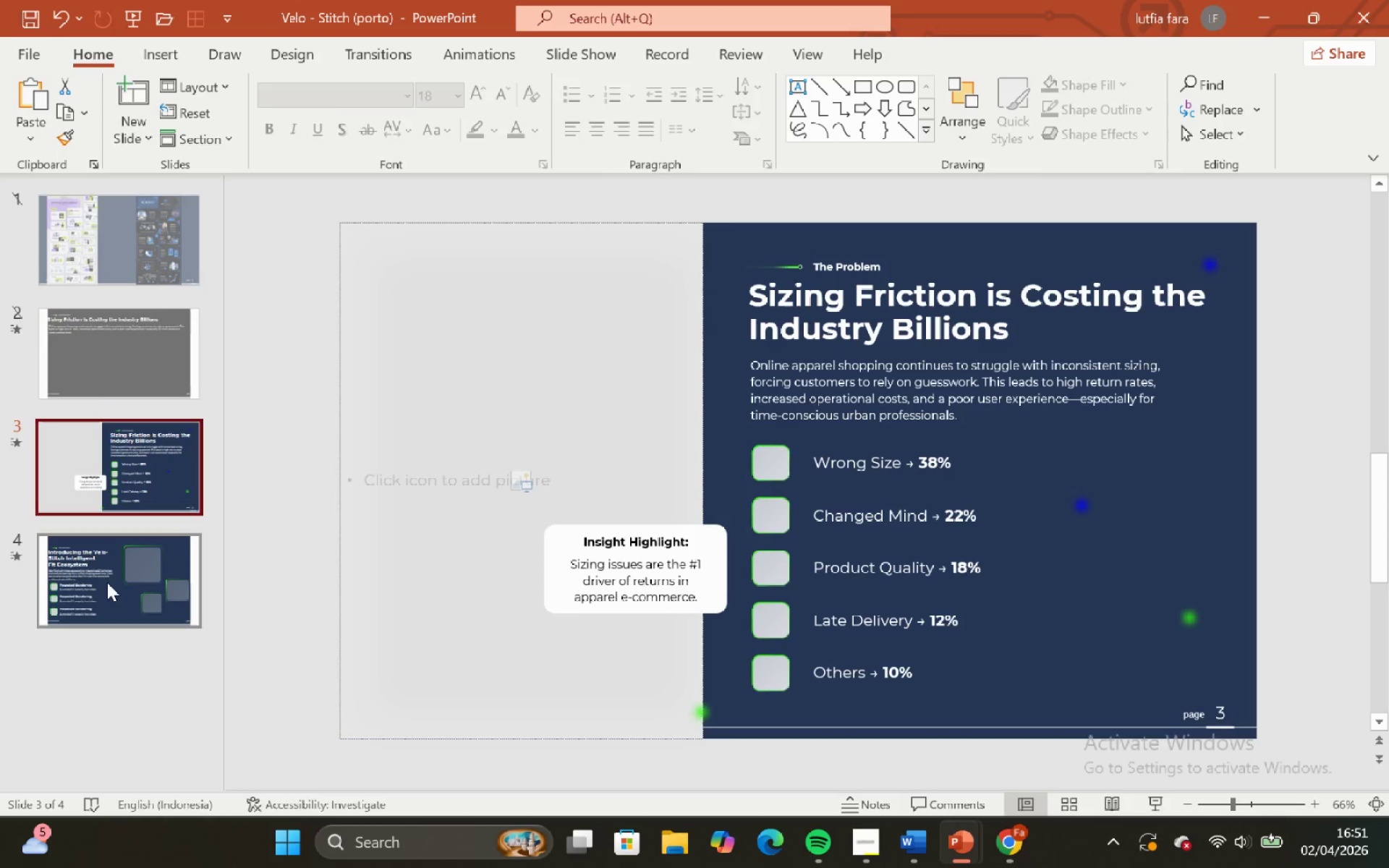 
left_click([107, 571])
 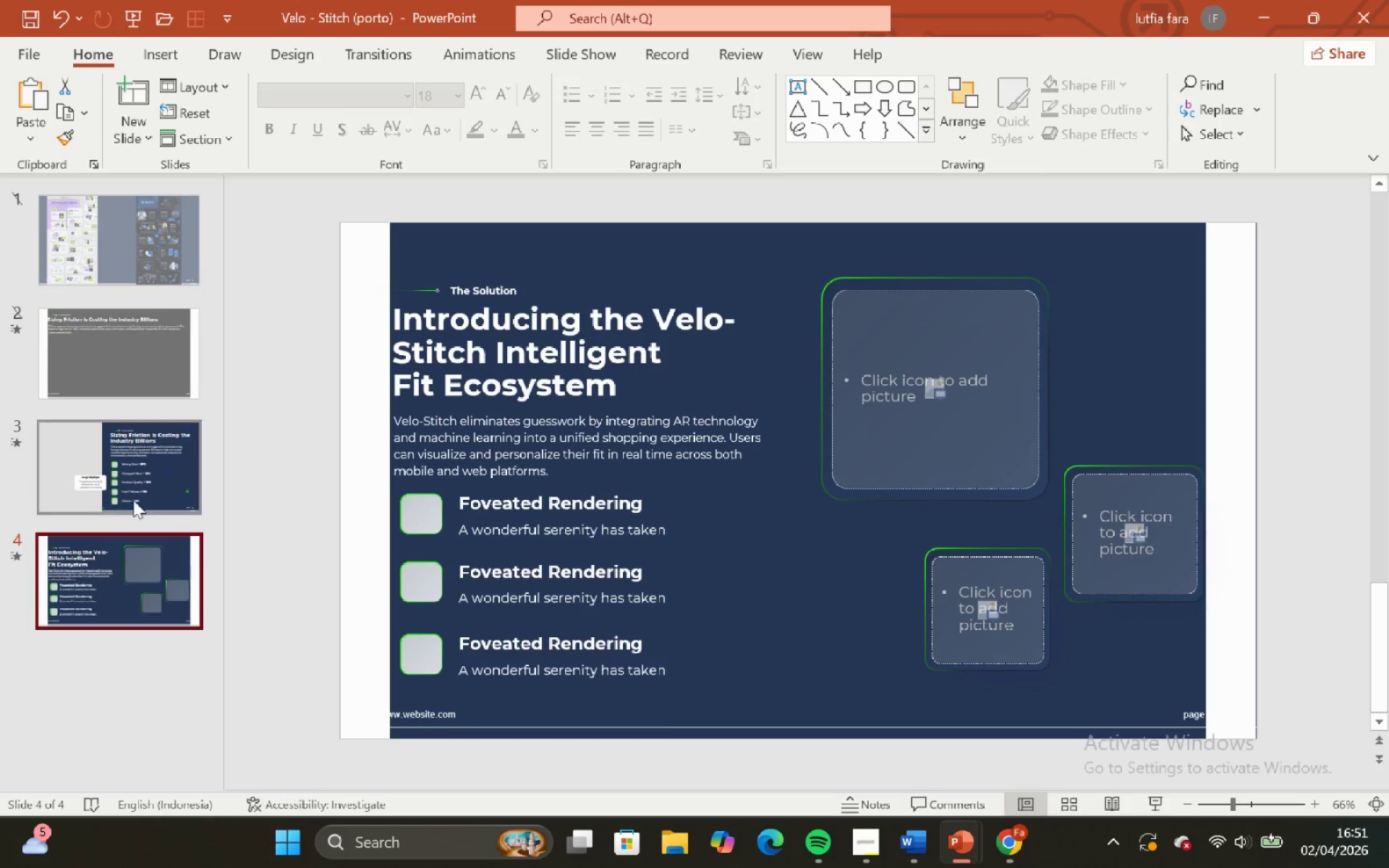 
left_click([133, 492])
 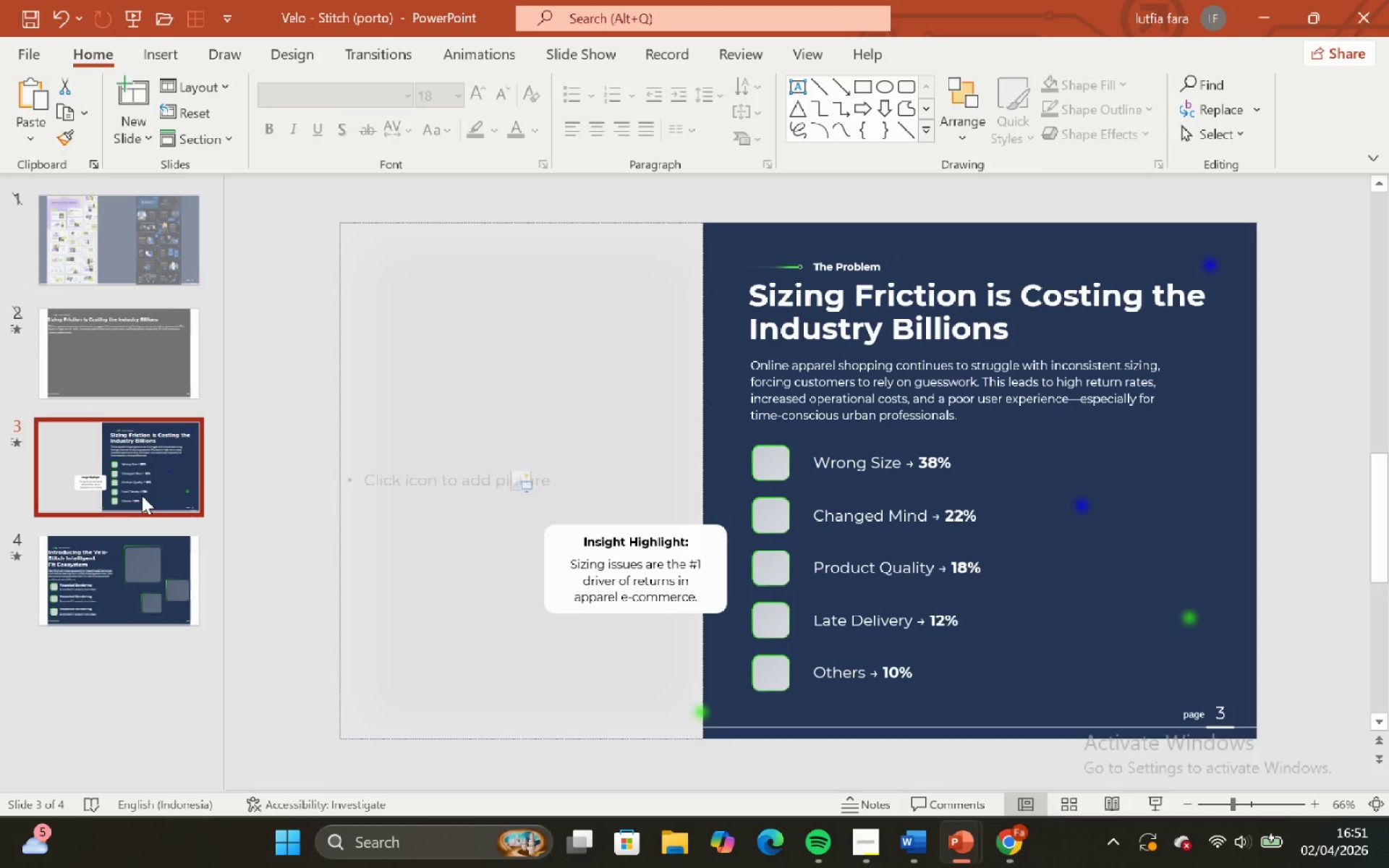 
left_click([135, 561])
 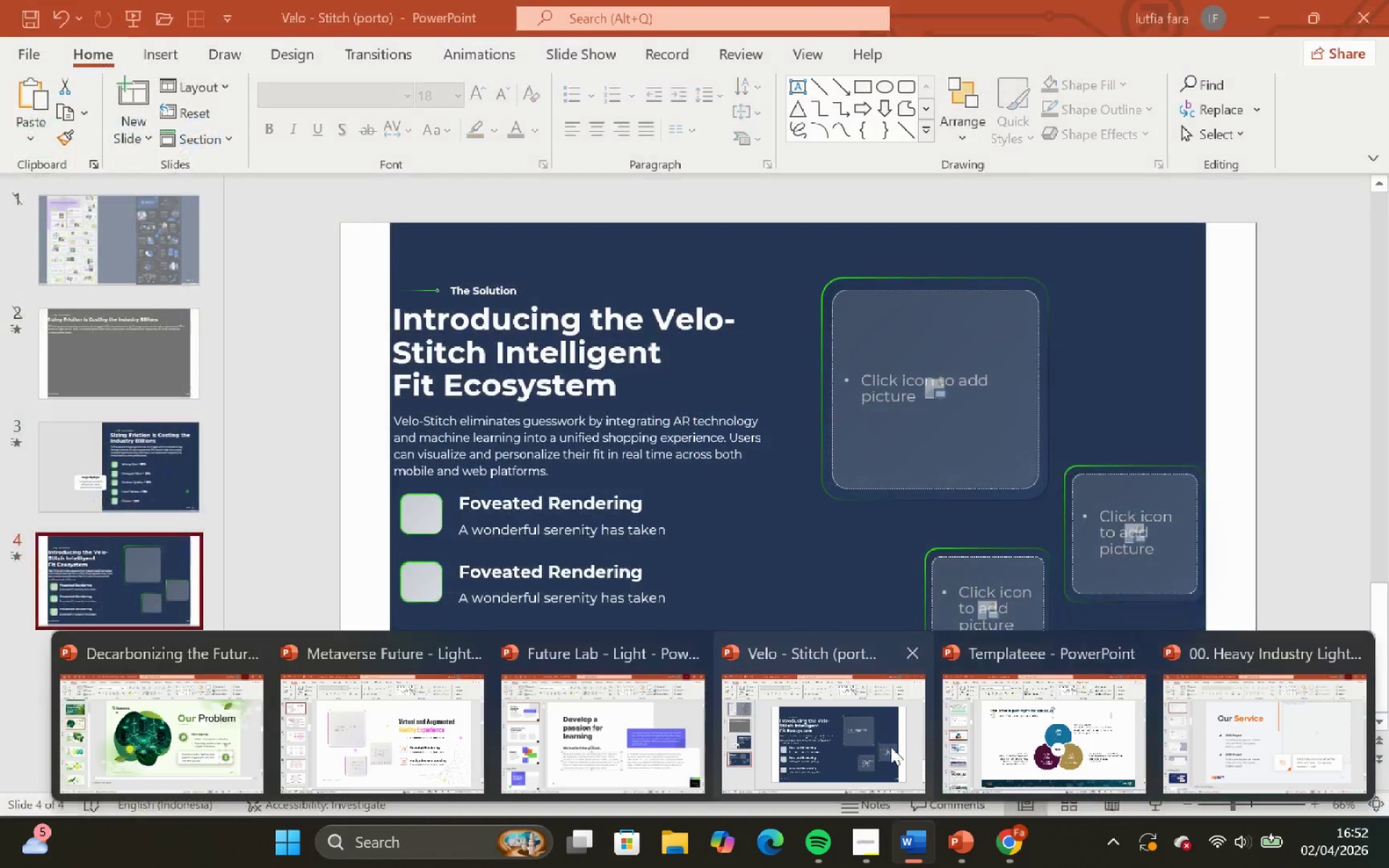 
wait(7.88)
 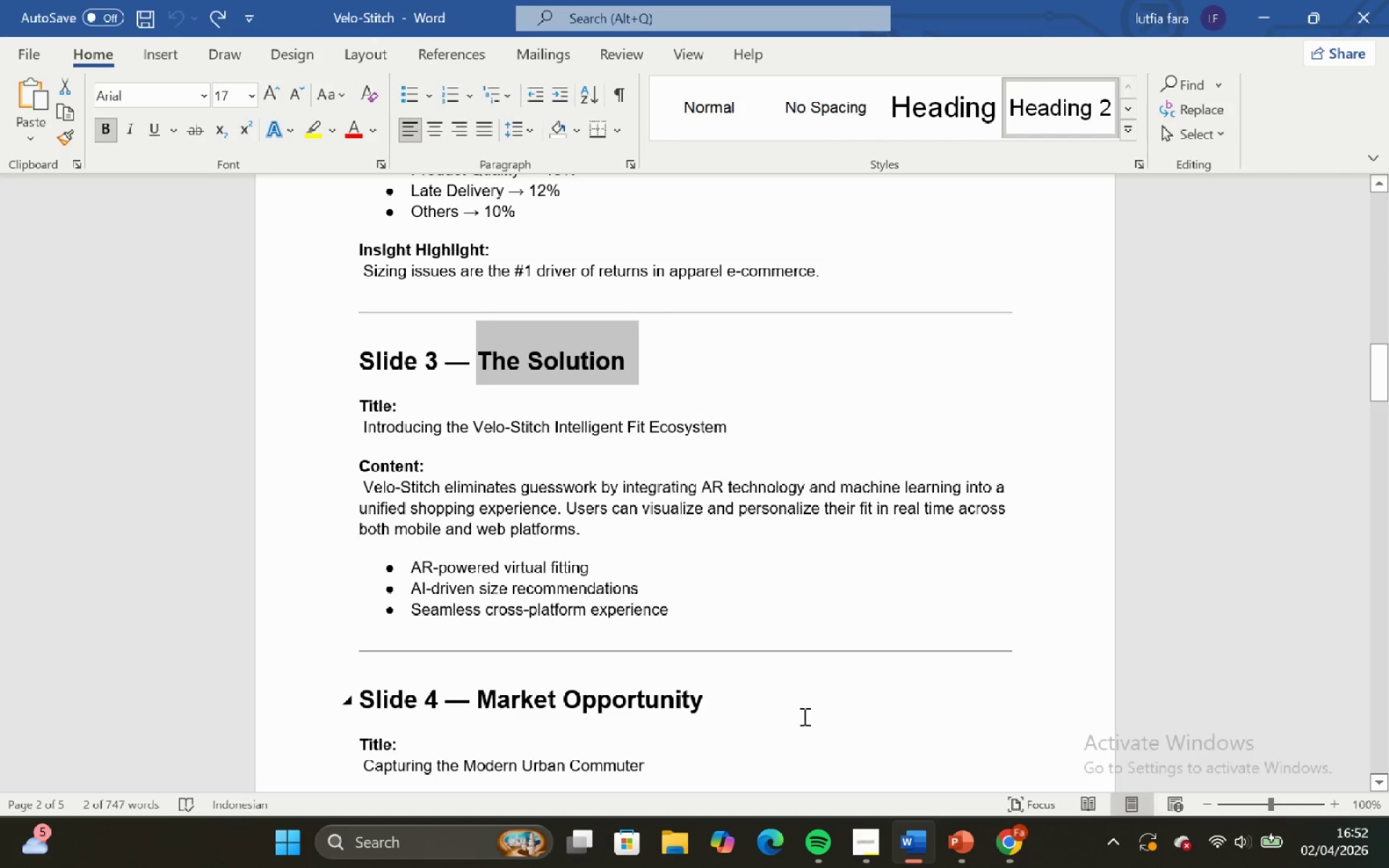 
left_click([441, 446])
 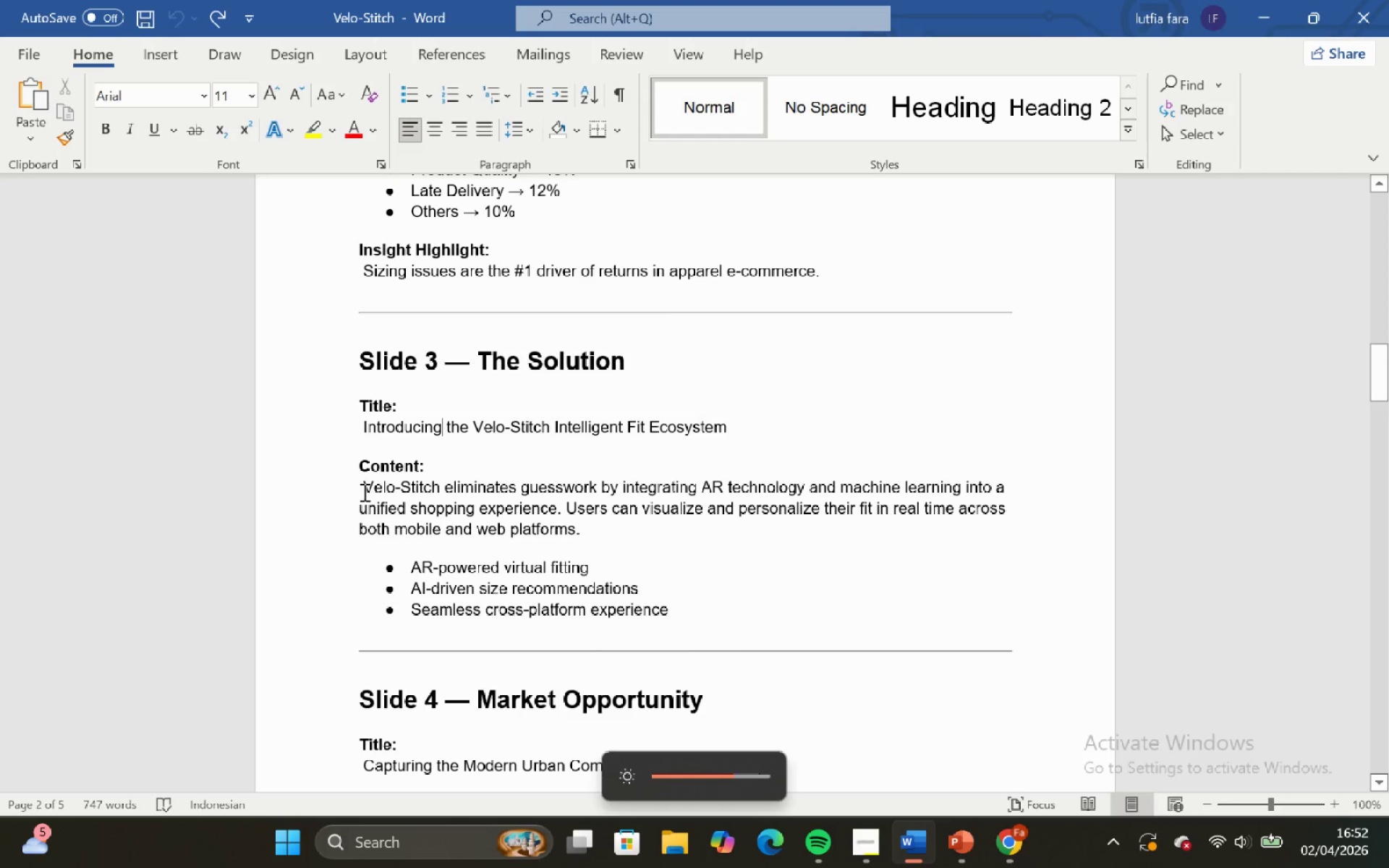 
left_click_drag(start_coordinate=[364, 490], to_coordinate=[610, 532])
 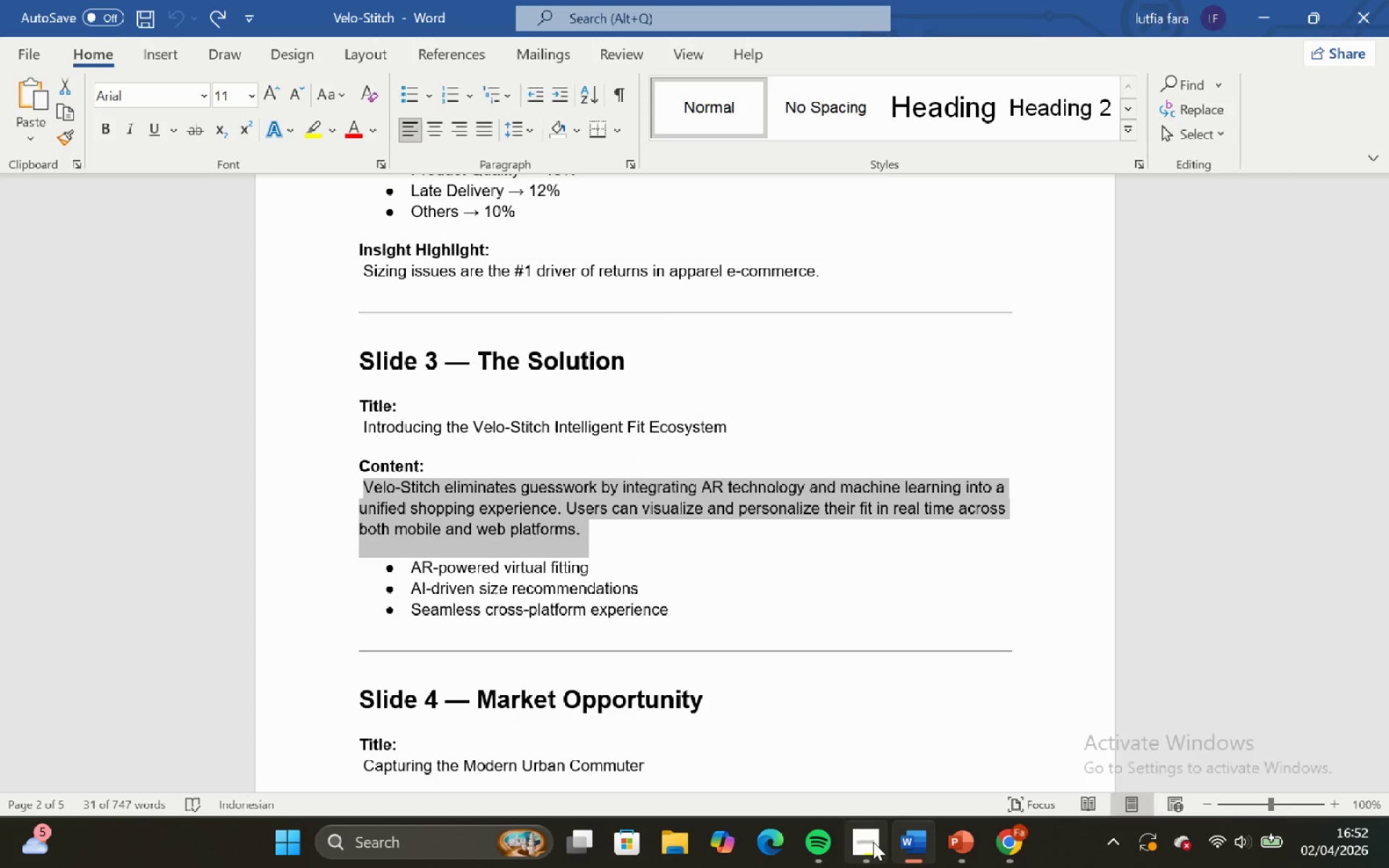 
left_click([870, 842])